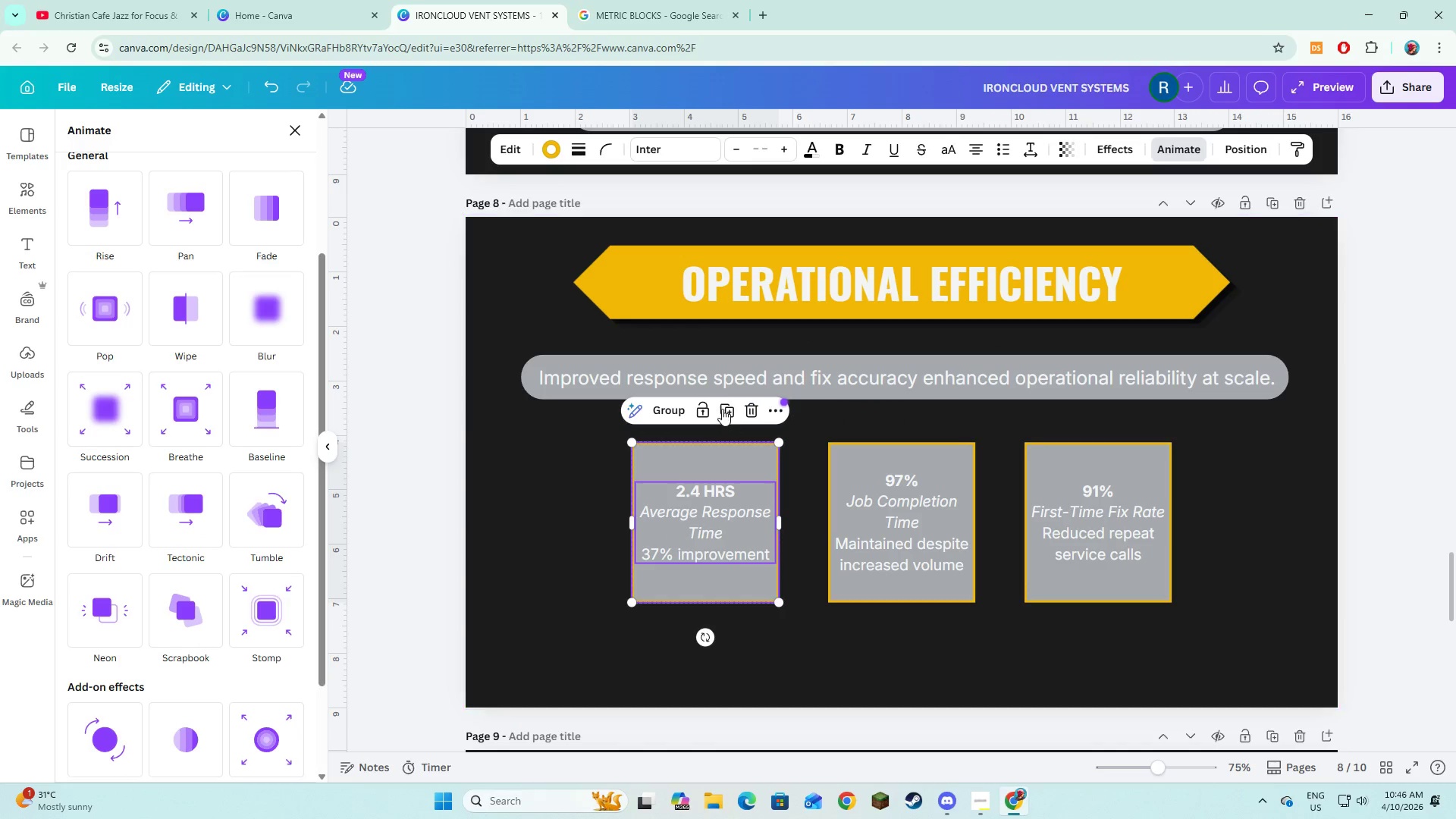 
left_click([722, 409])
 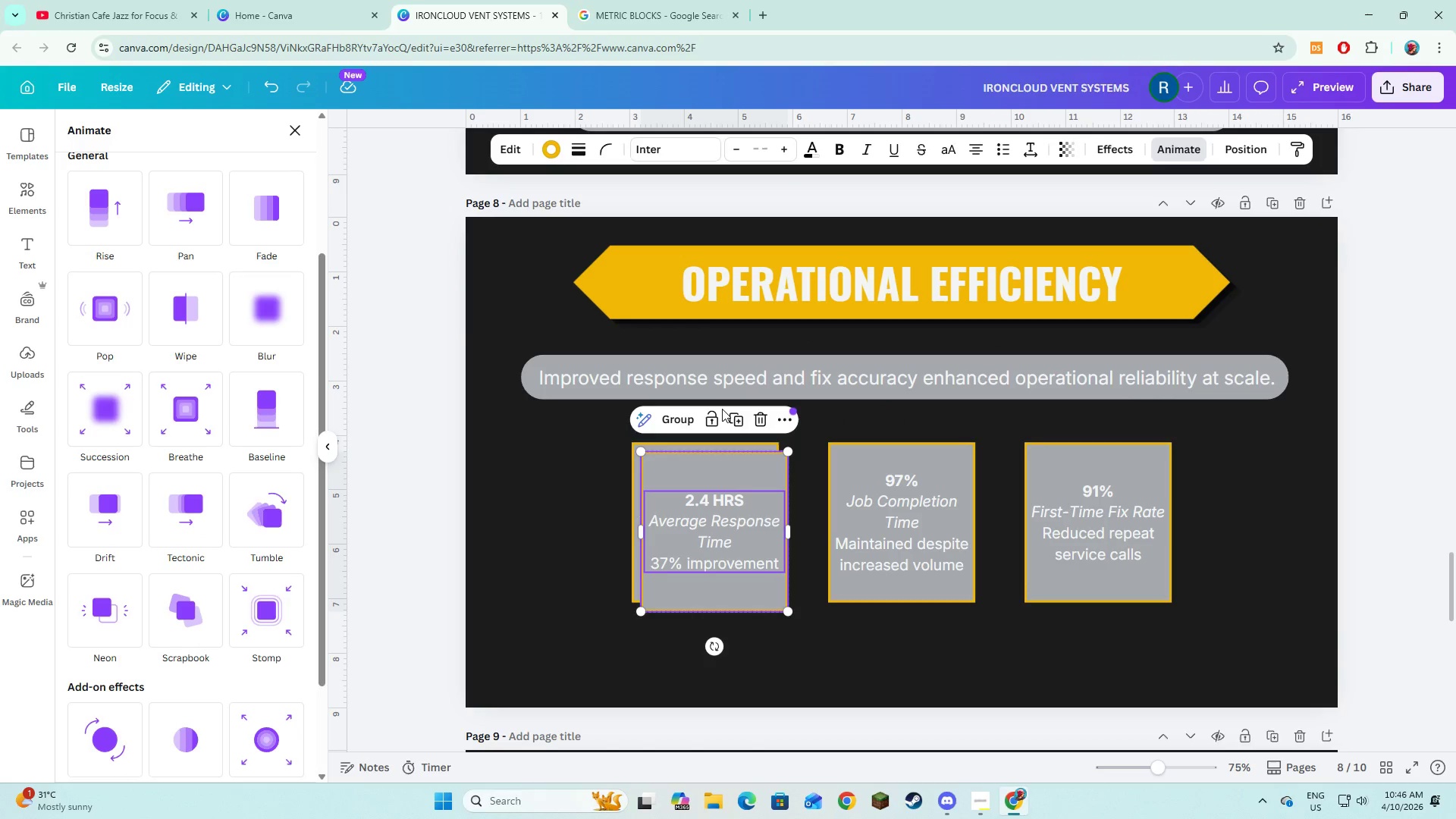 
key(Control+ControlLeft)
 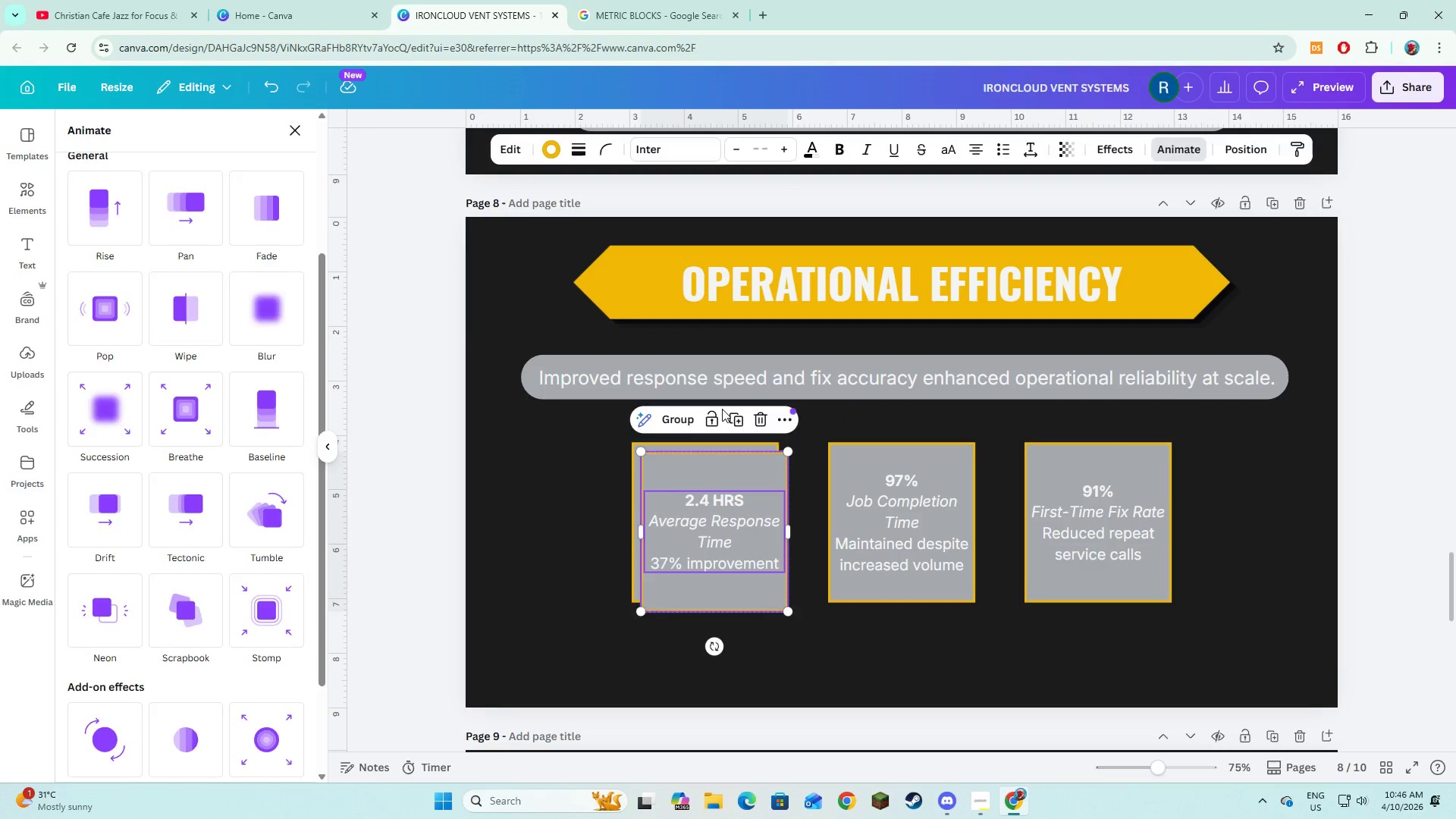 
key(Control+Z)
 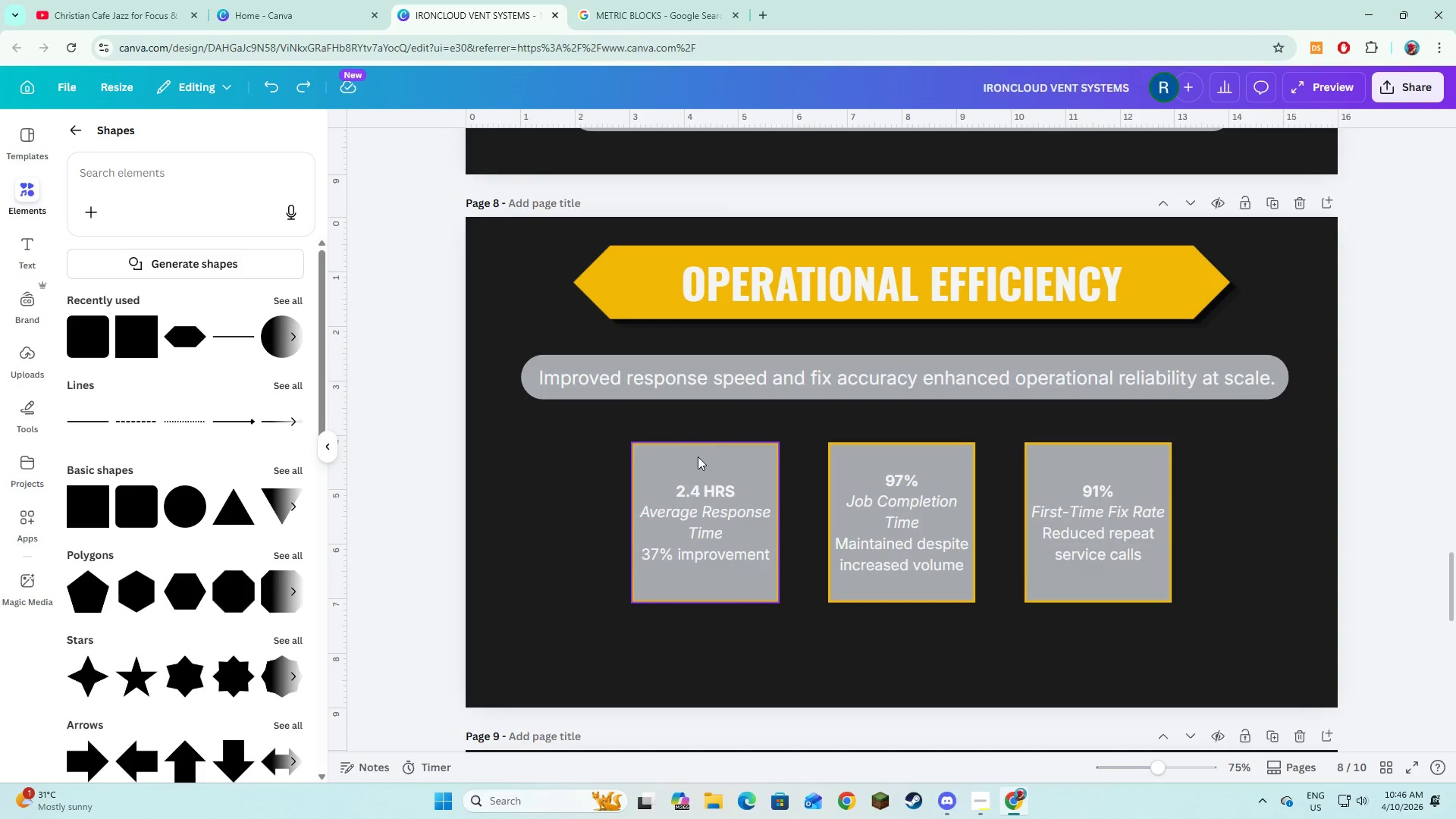 
left_click([691, 477])
 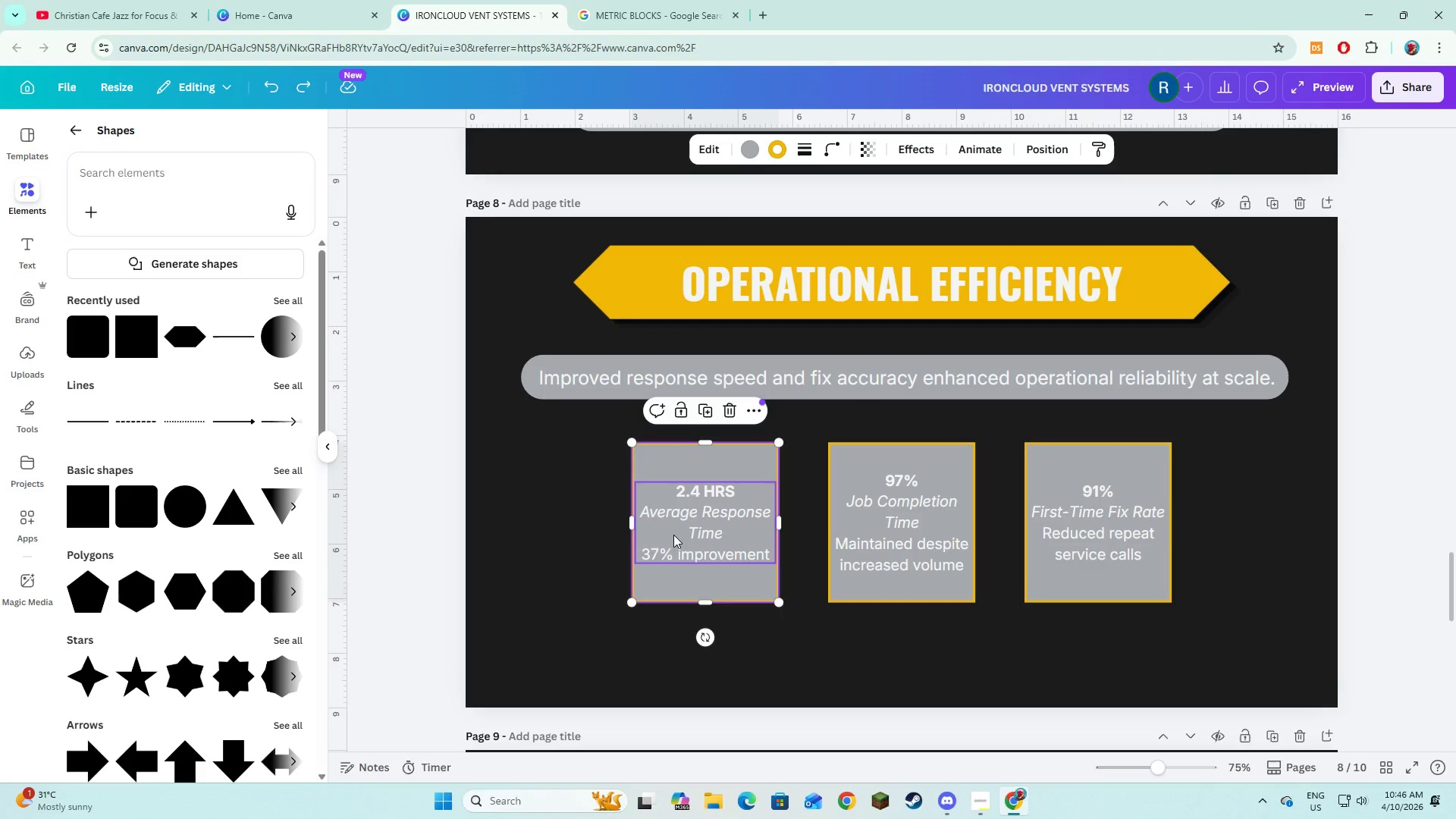 
hold_key(key=ShiftLeft, duration=0.53)
left_click([673, 535])
 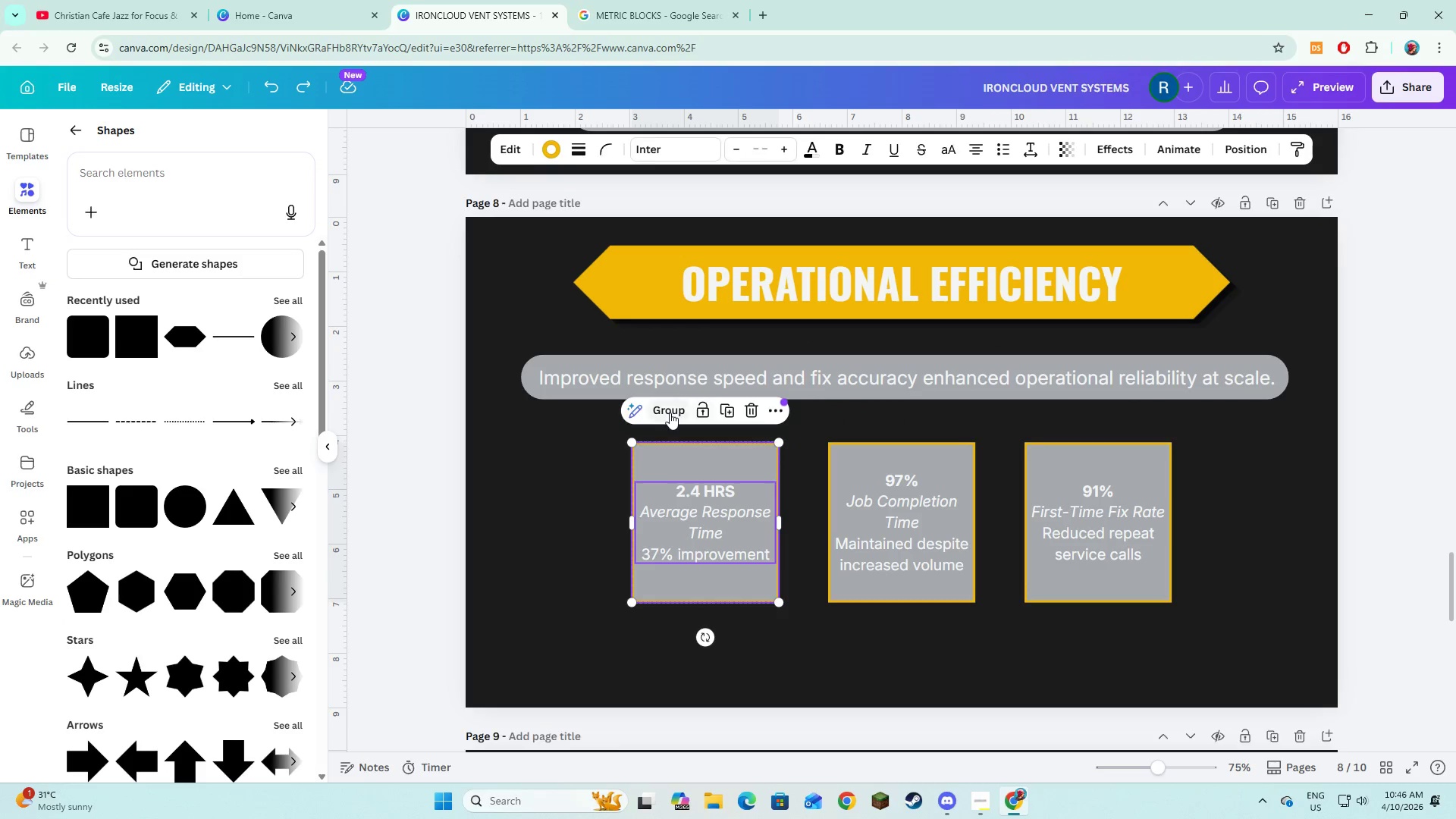 
double_click([867, 522])
 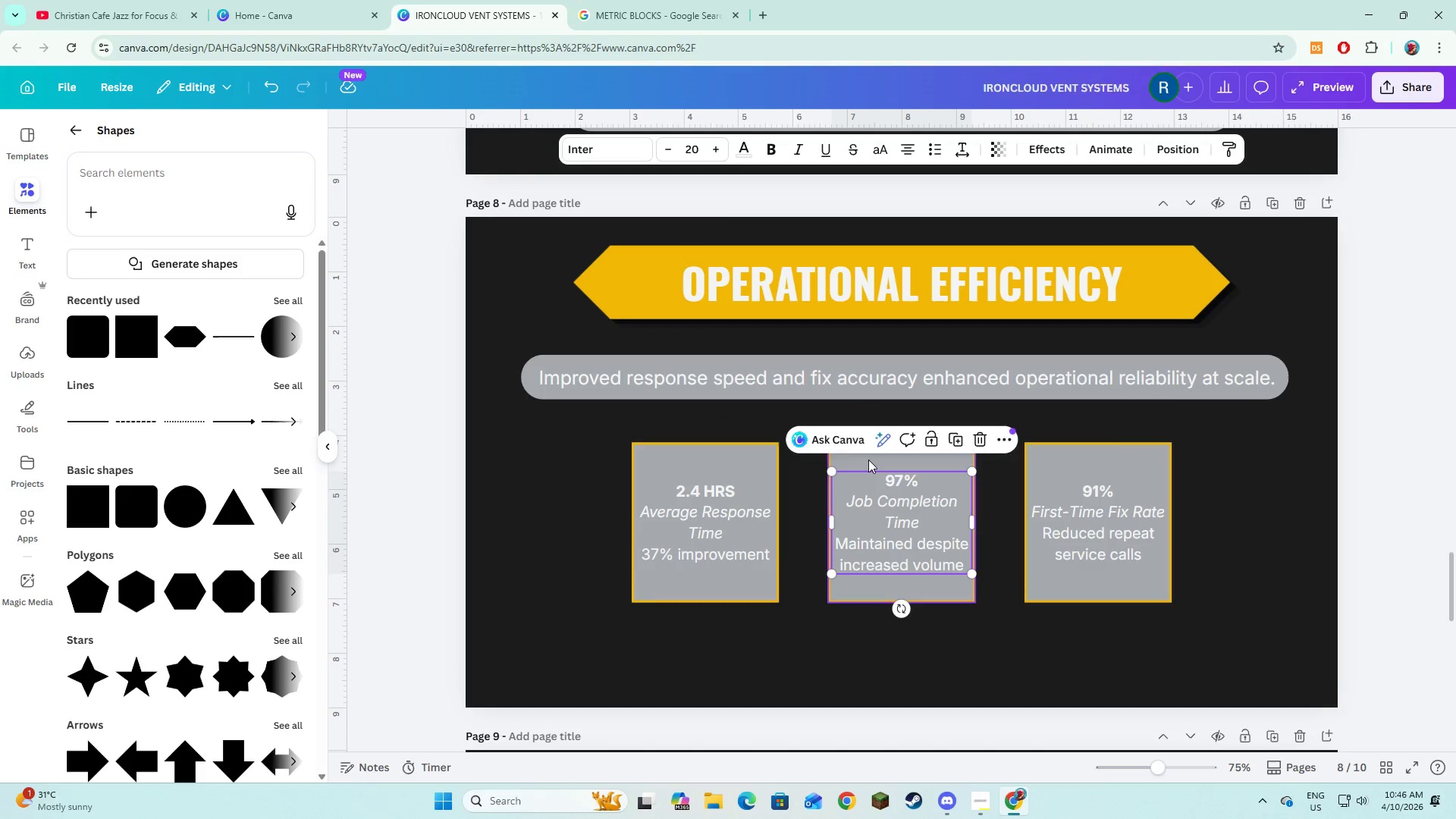 
hold_key(key=ShiftLeft, duration=0.95)
left_click([864, 461])
 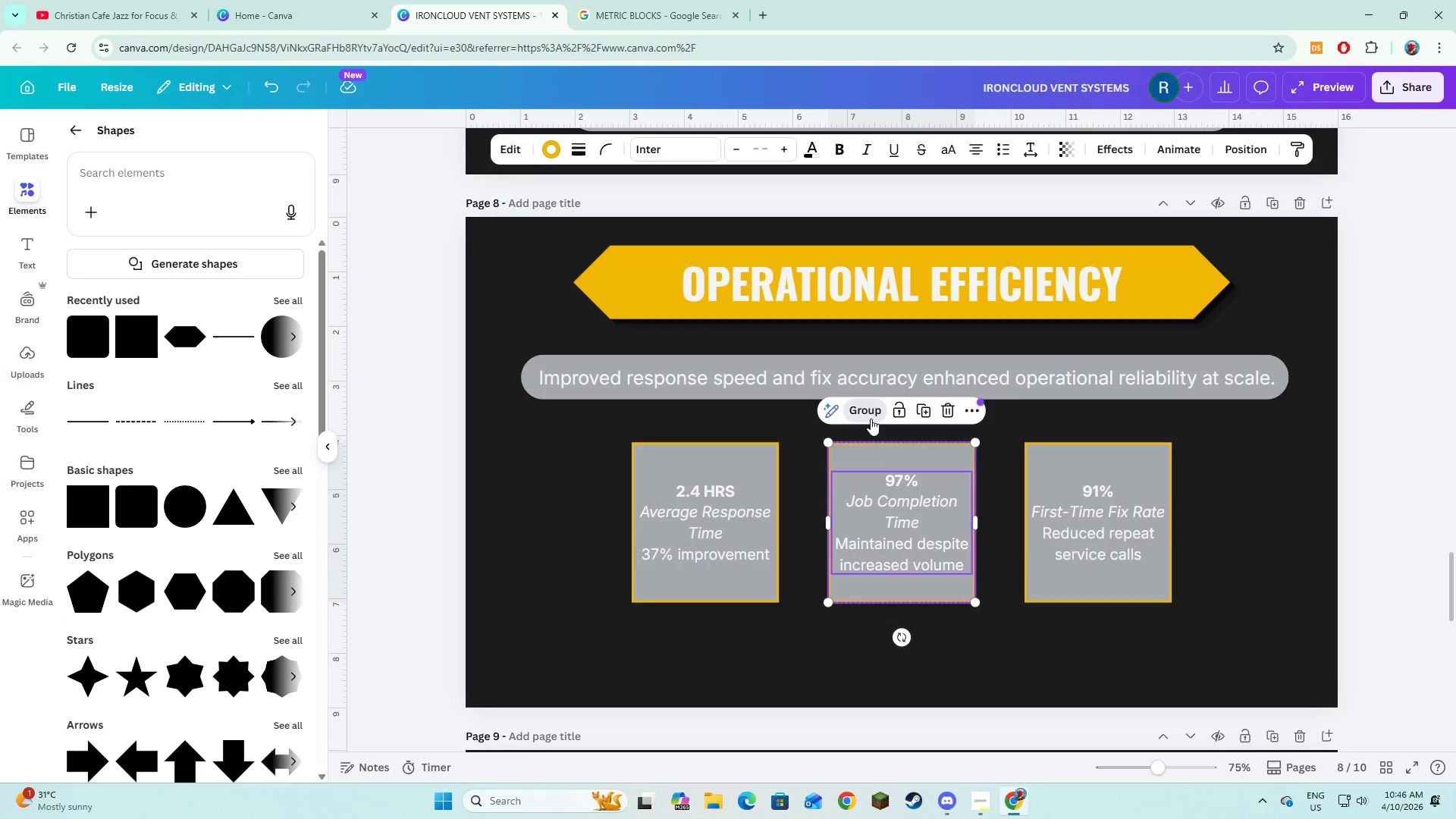 
double_click([1082, 548])
 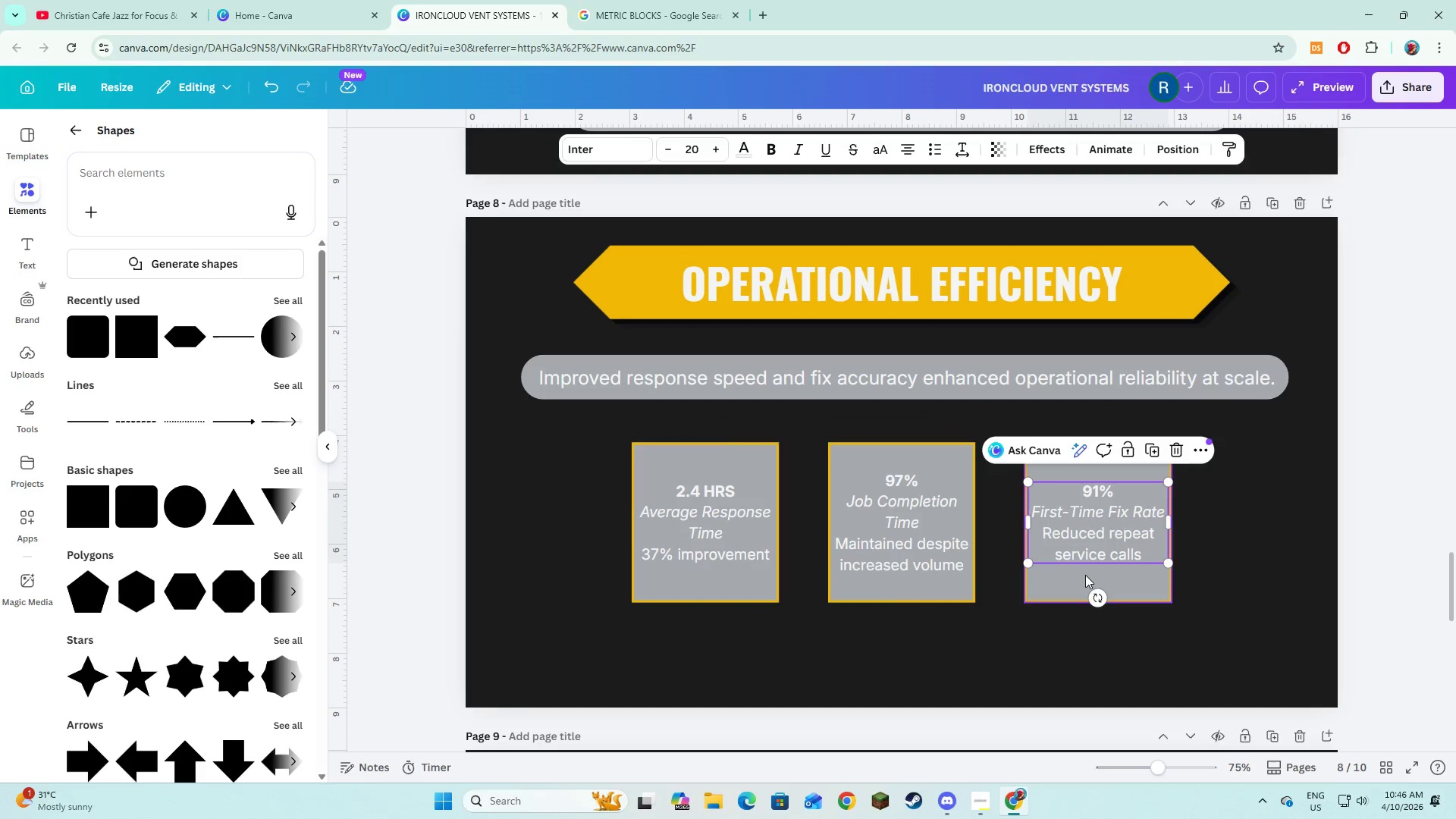 
hold_key(key=ShiftLeft, duration=0.61)
left_click([1085, 580])
 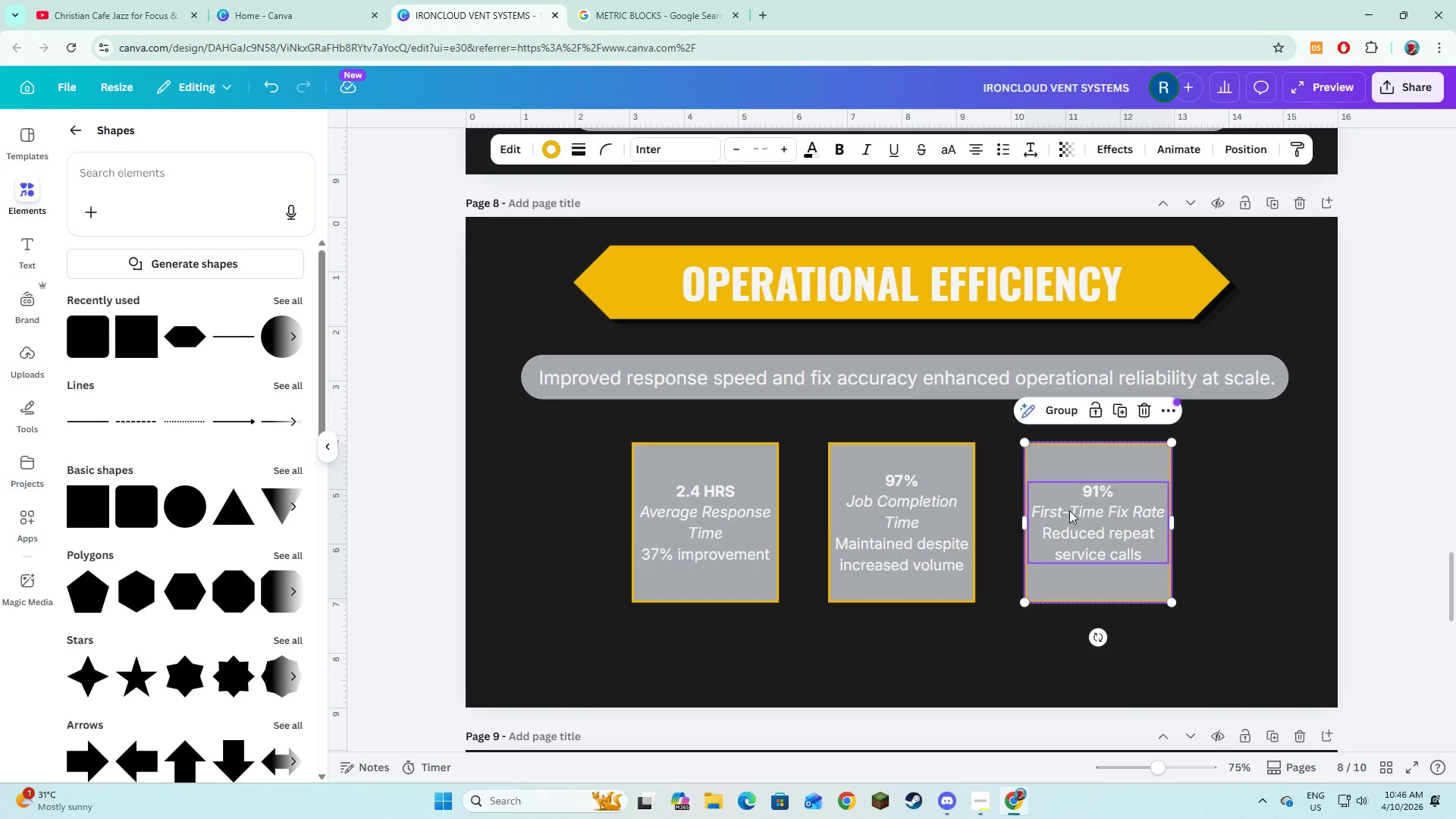 
hold_key(key=ShiftLeft, duration=2.28)
left_click([1046, 413])
 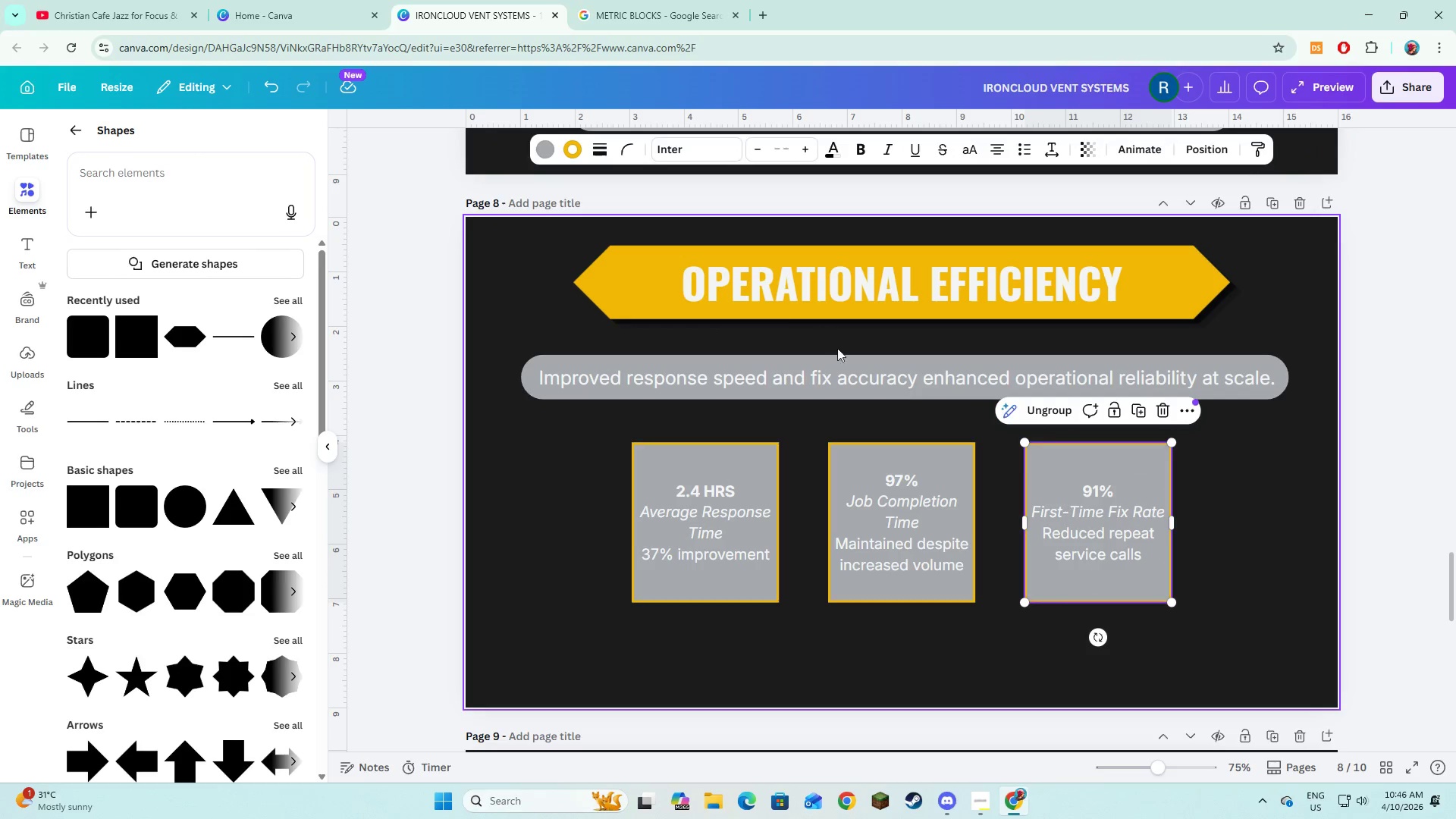 
left_click([768, 291])
 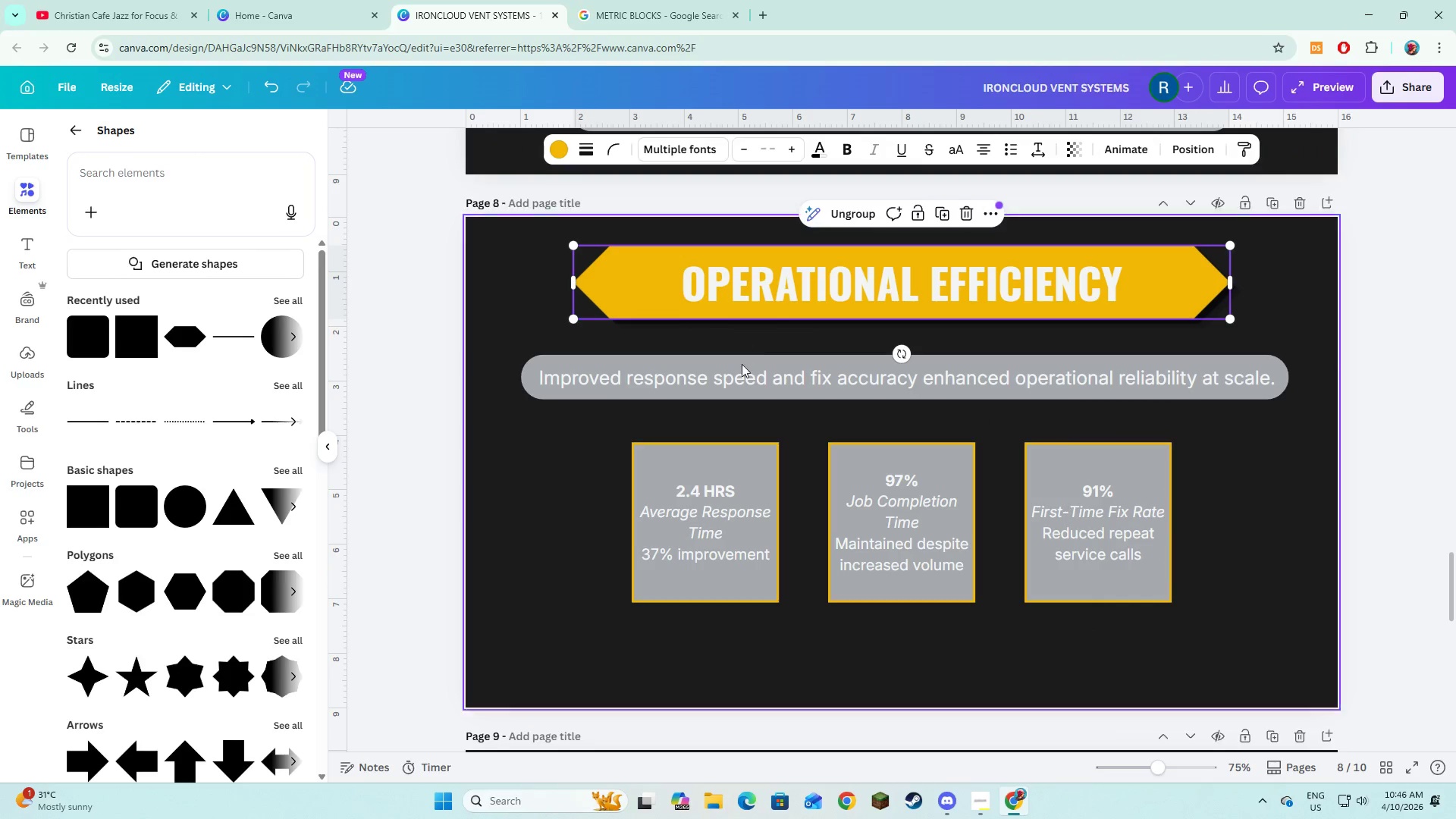 
hold_key(key=ShiftLeft, duration=1.5)
double_click([737, 378])
 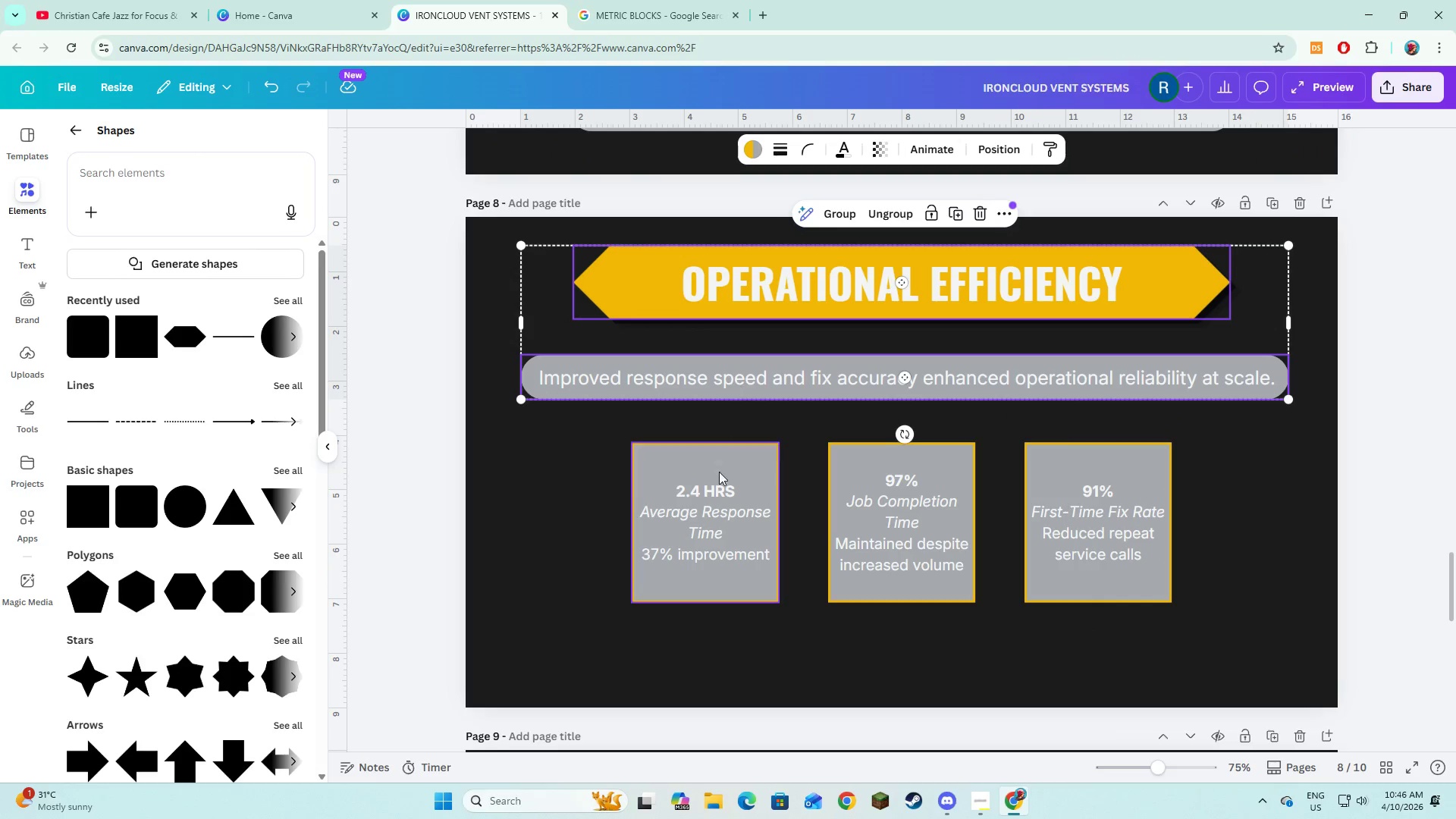 
triple_click([714, 502])
 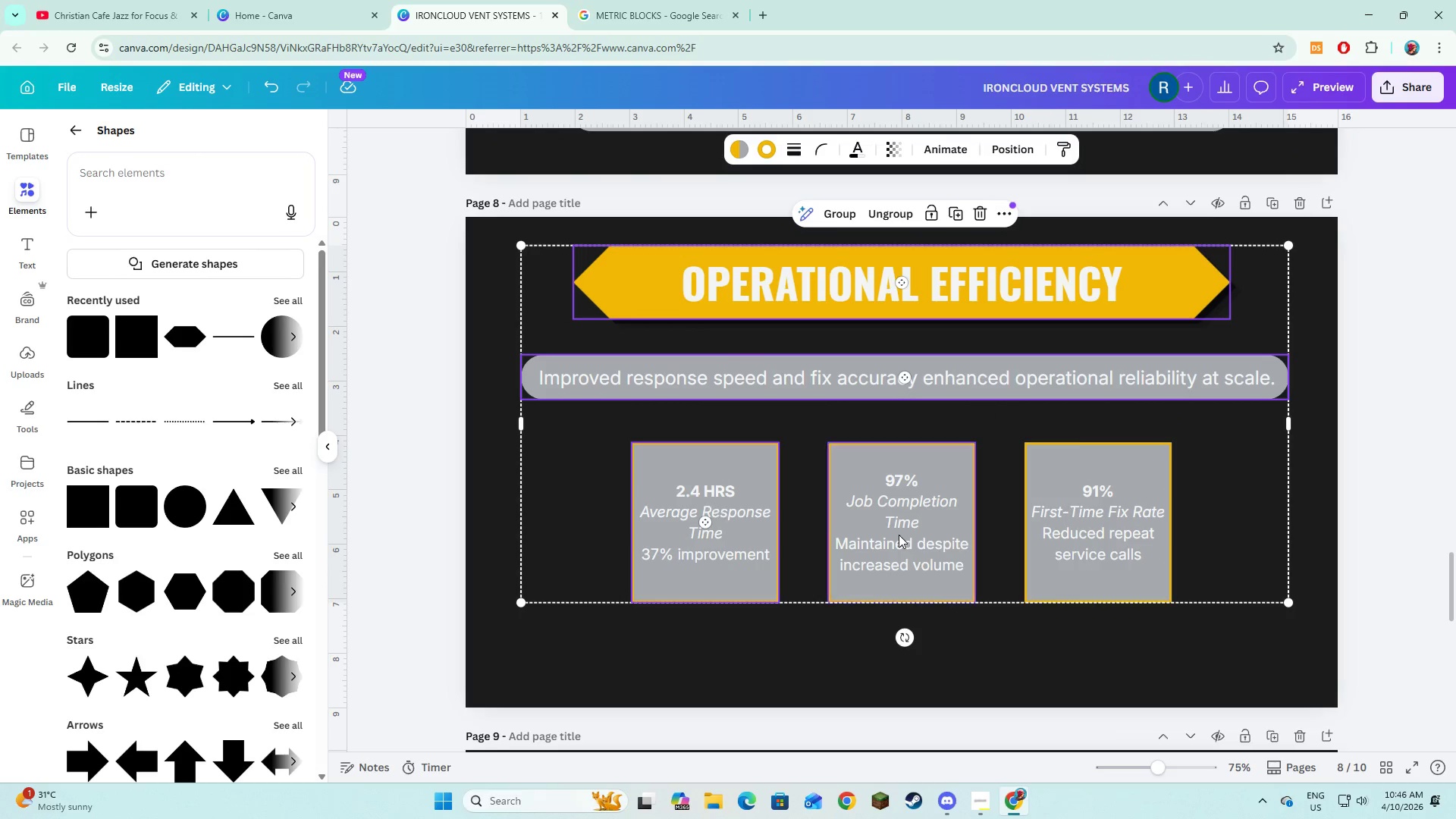 
triple_click([899, 535])
 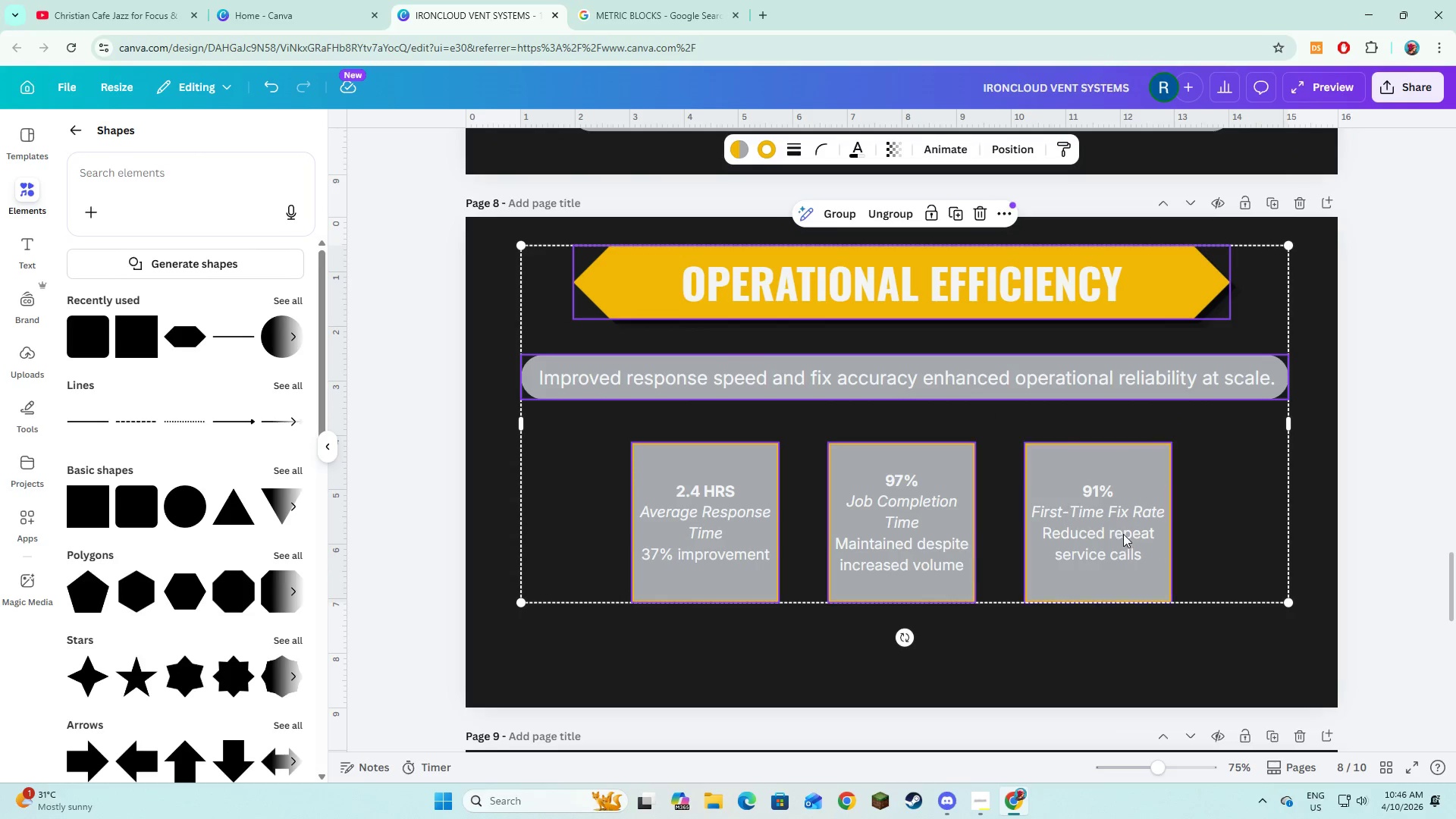 
triple_click([1123, 534])
 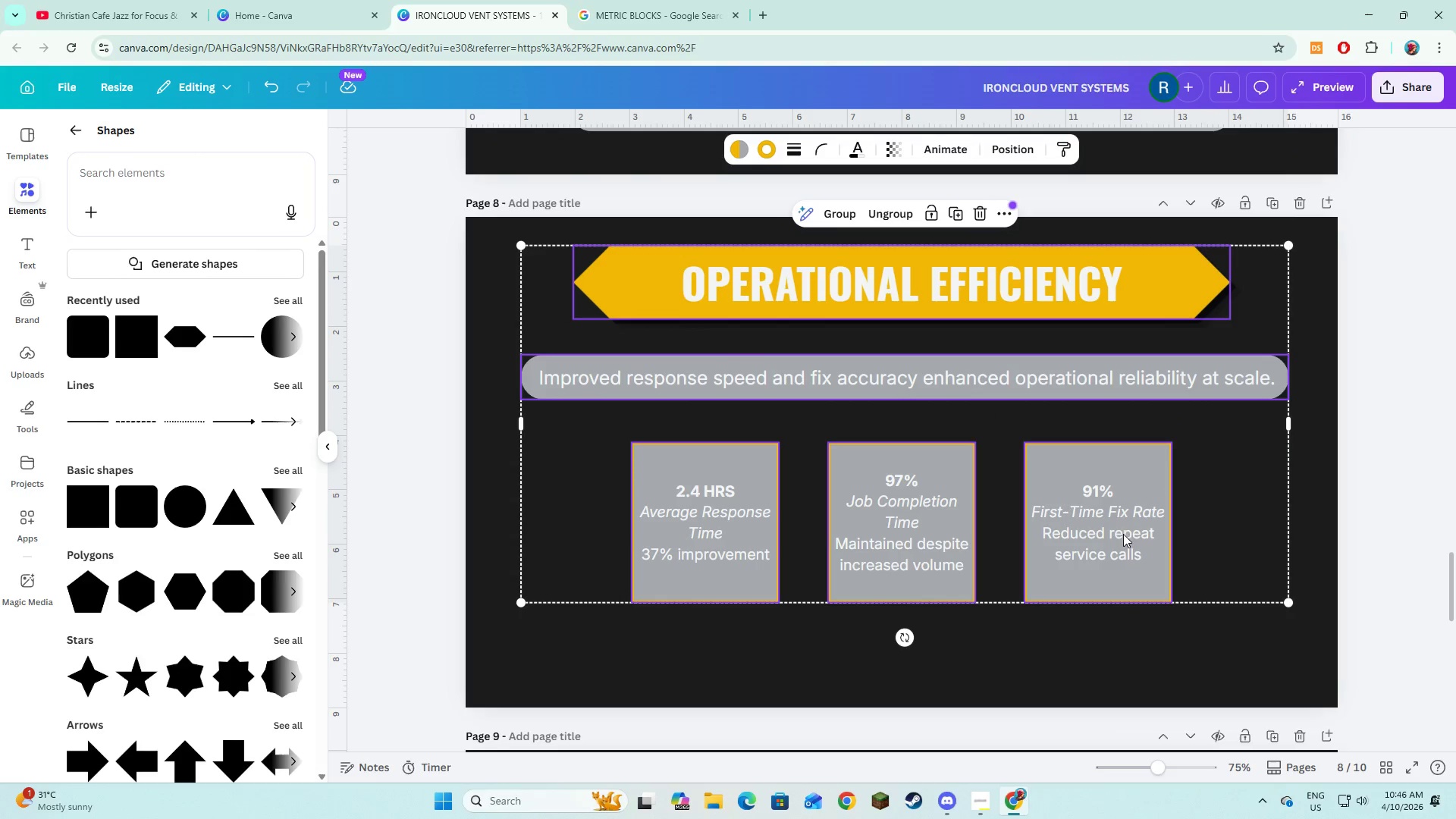 
key(Shift+ShiftLeft)
 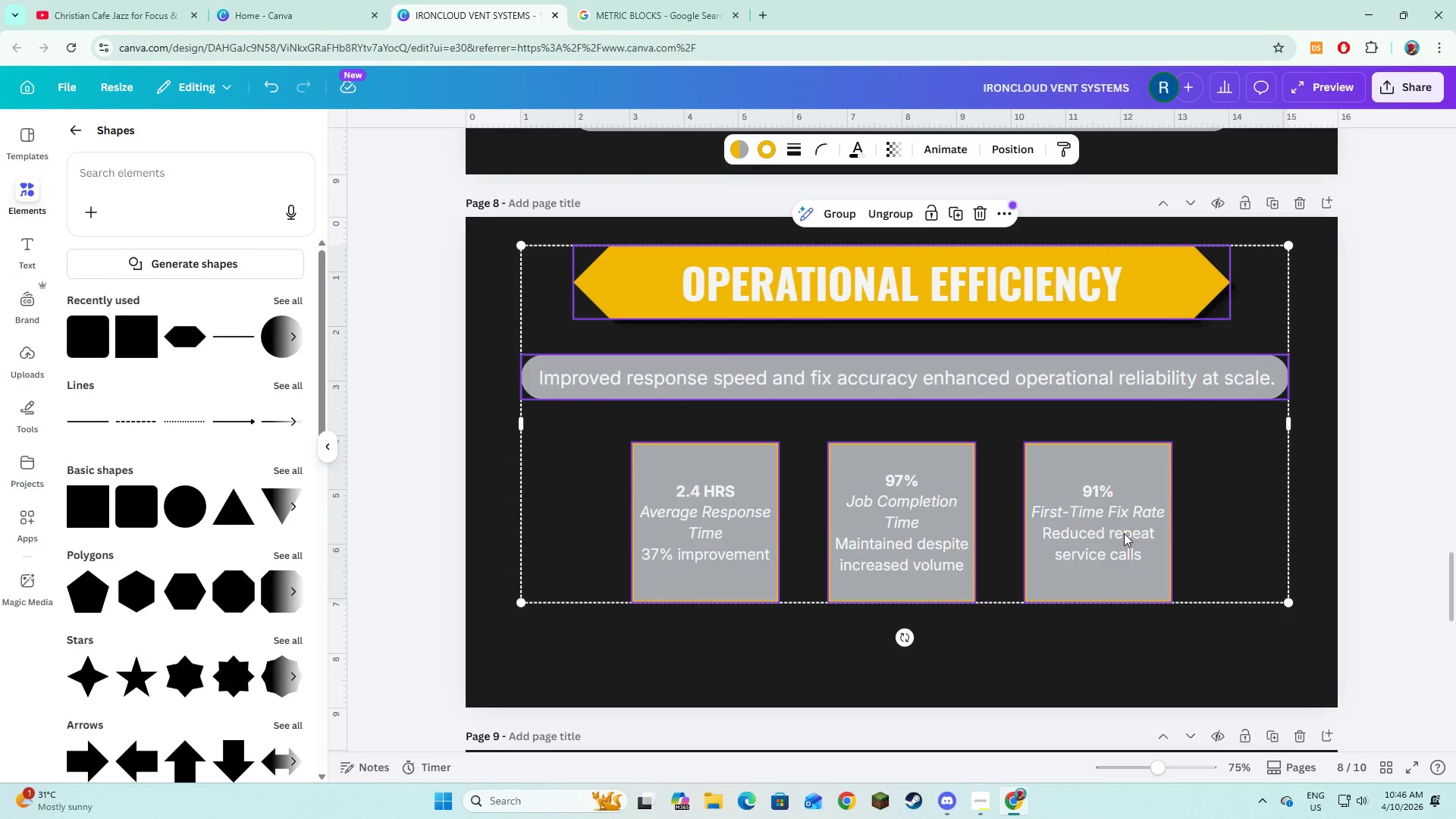 
key(Shift+ShiftLeft)
 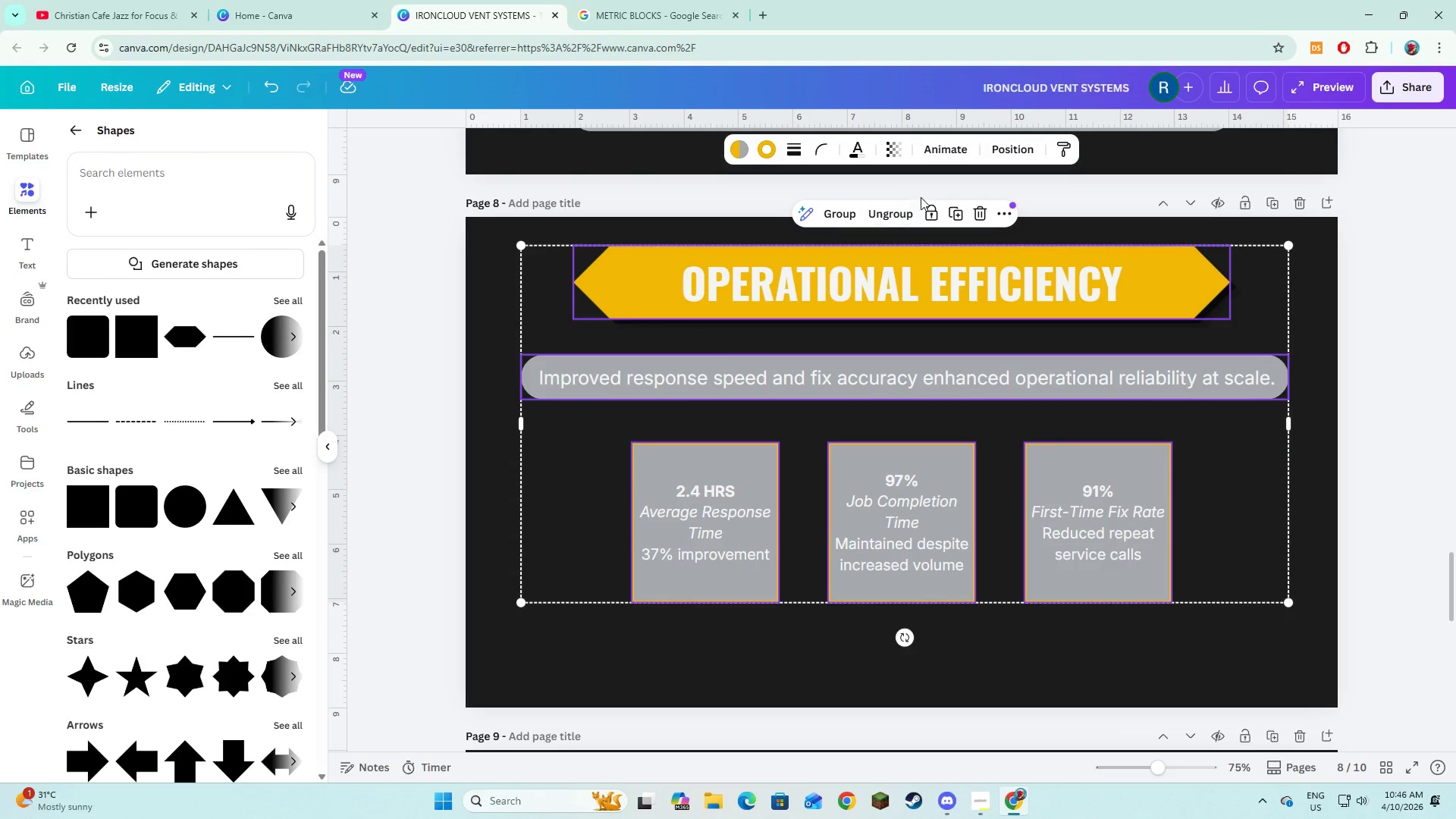 
left_click([928, 149])
 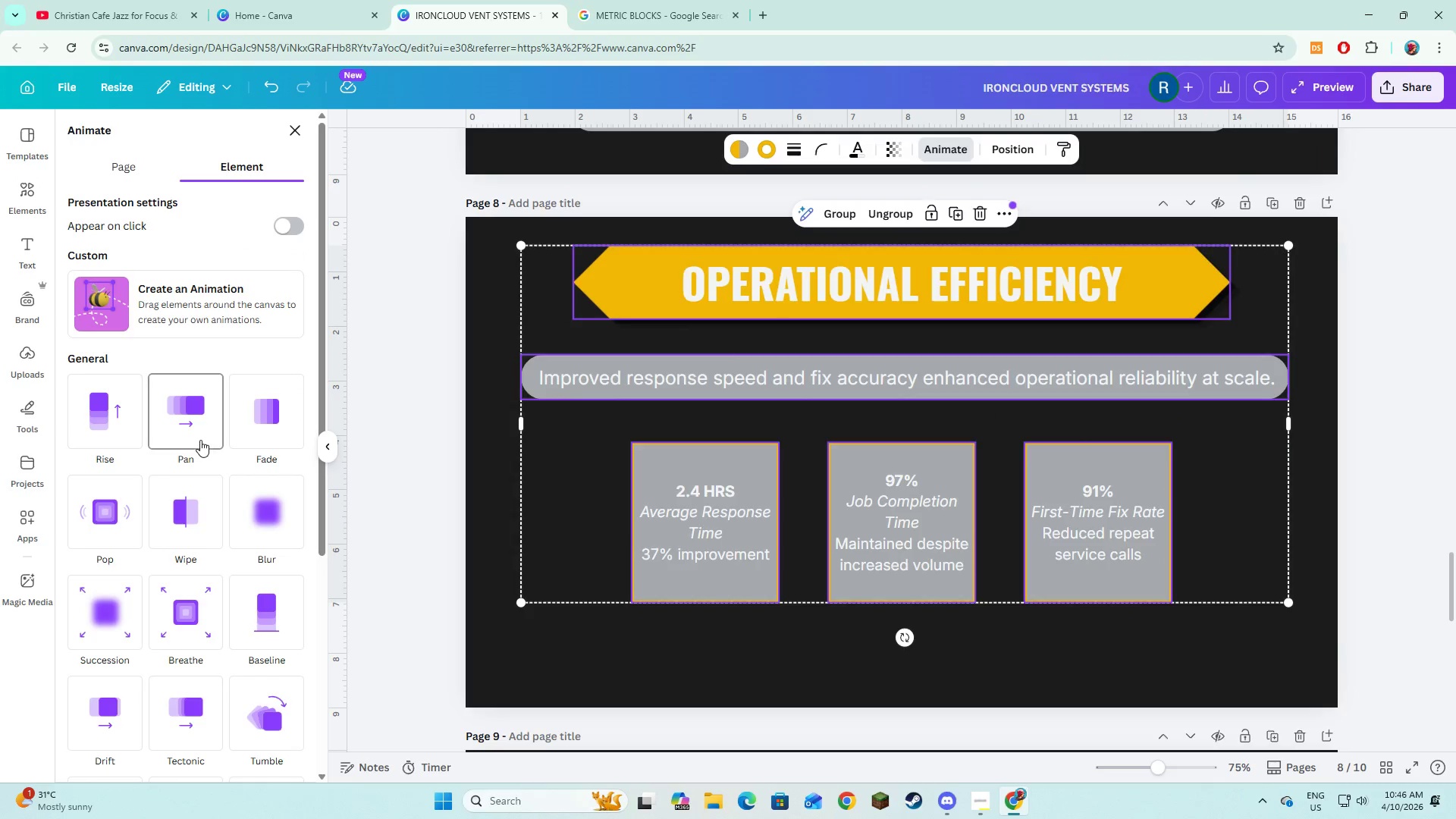 
left_click([199, 438])
 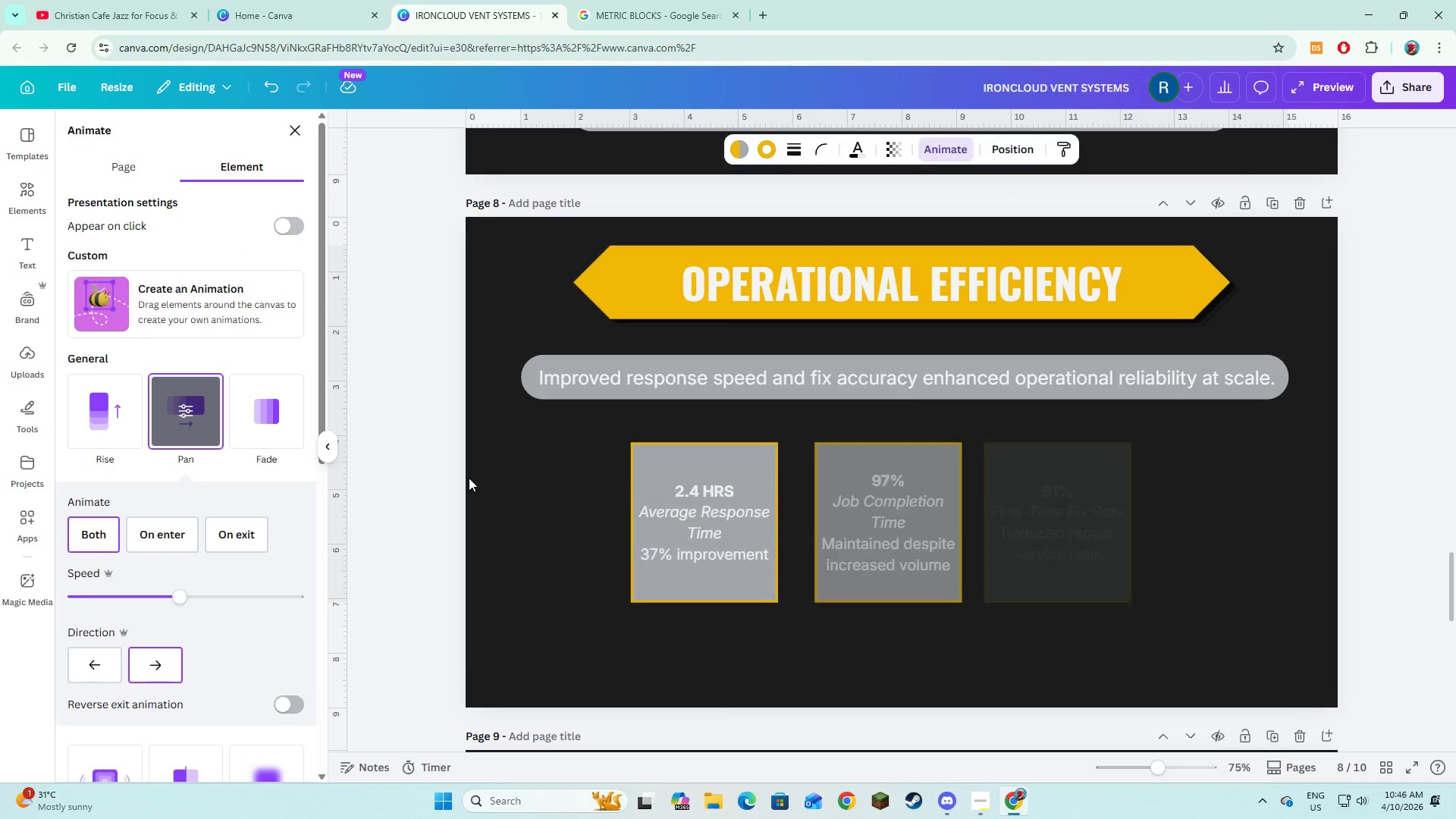 
scroll: coordinate [682, 516], scroll_direction: down, amount: 3.0
 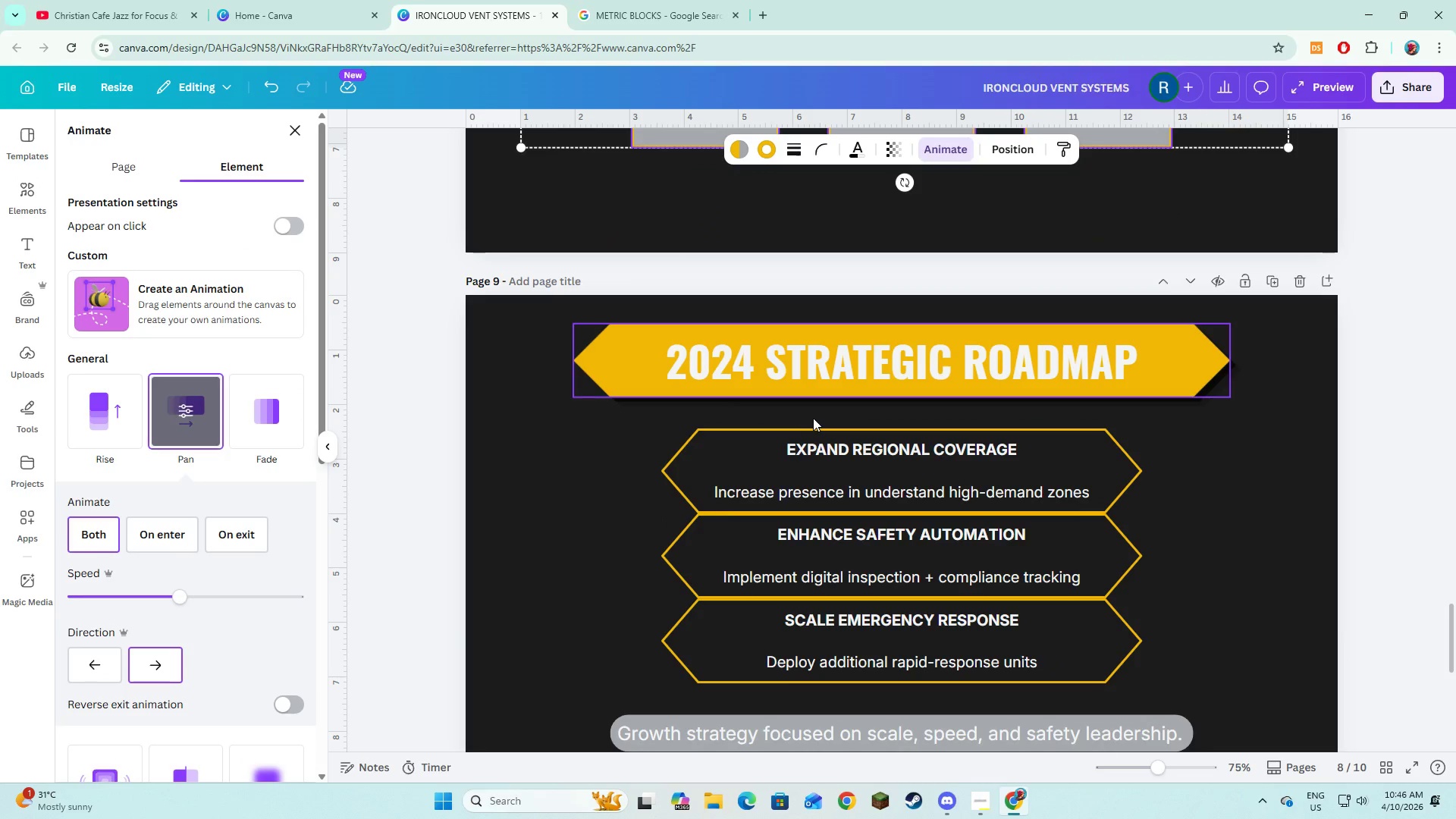 
left_click([817, 450])
 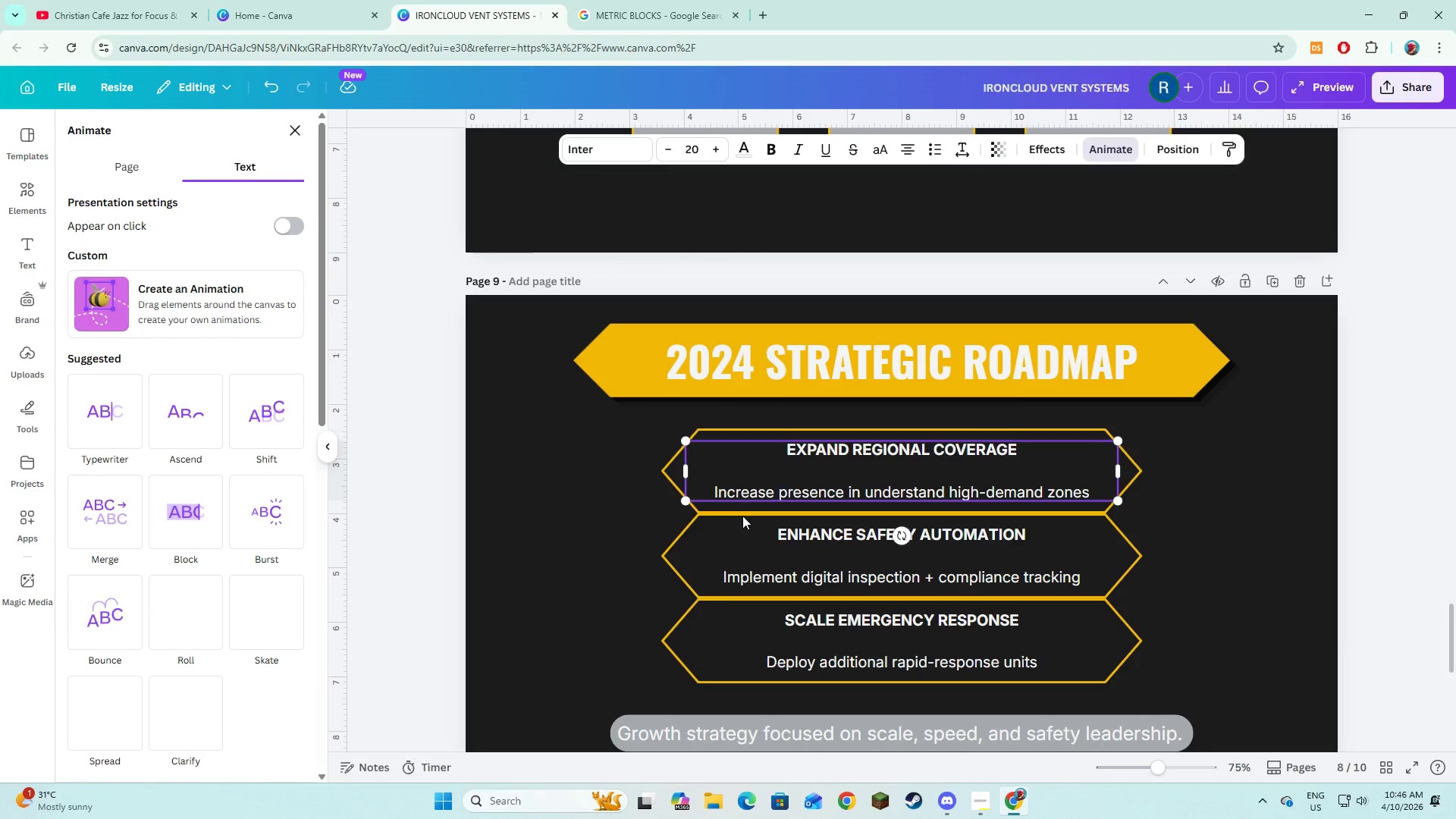 
hold_key(key=ShiftLeft, duration=1.17)
left_click([741, 506])
 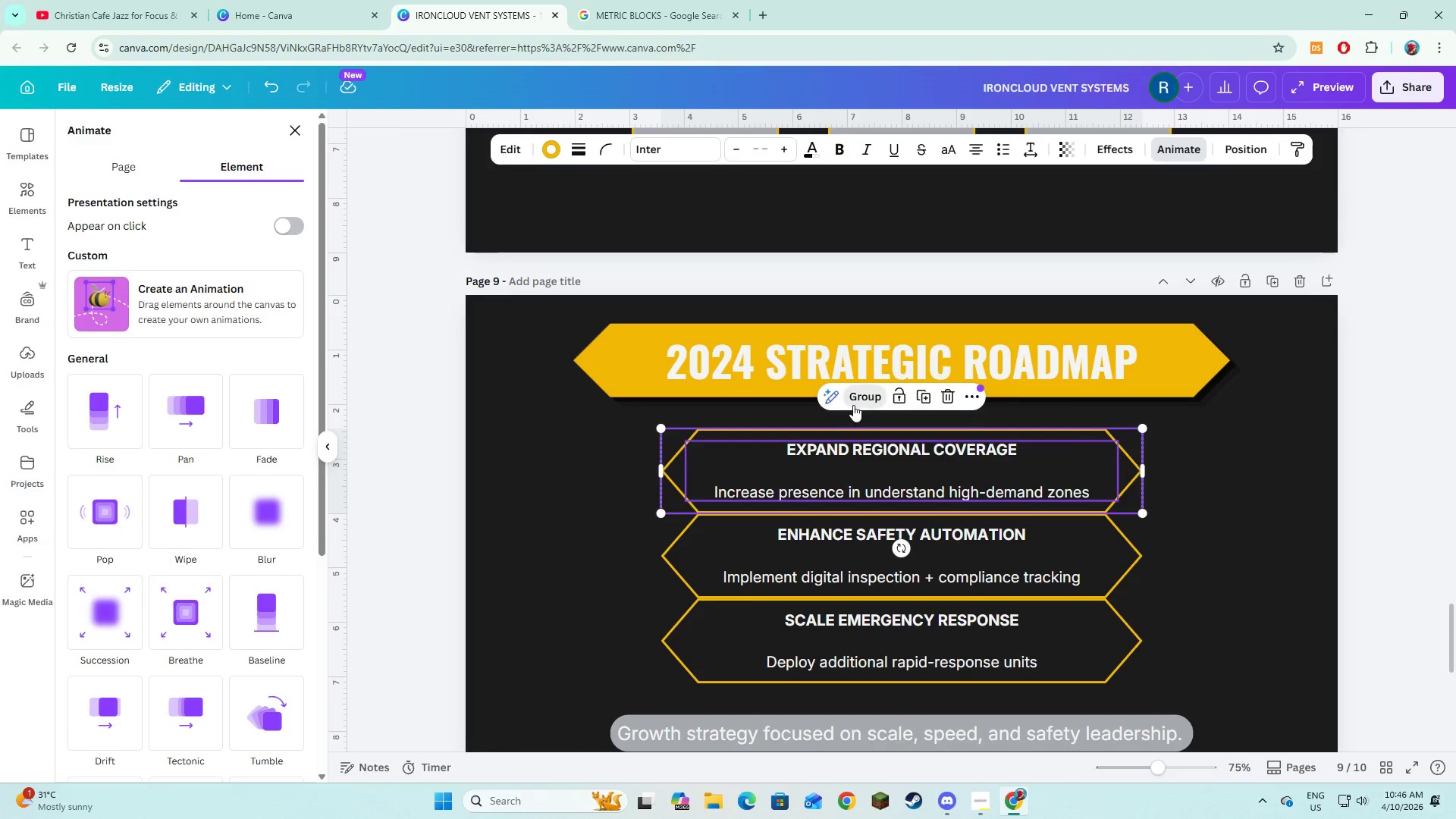 
double_click([771, 557])
 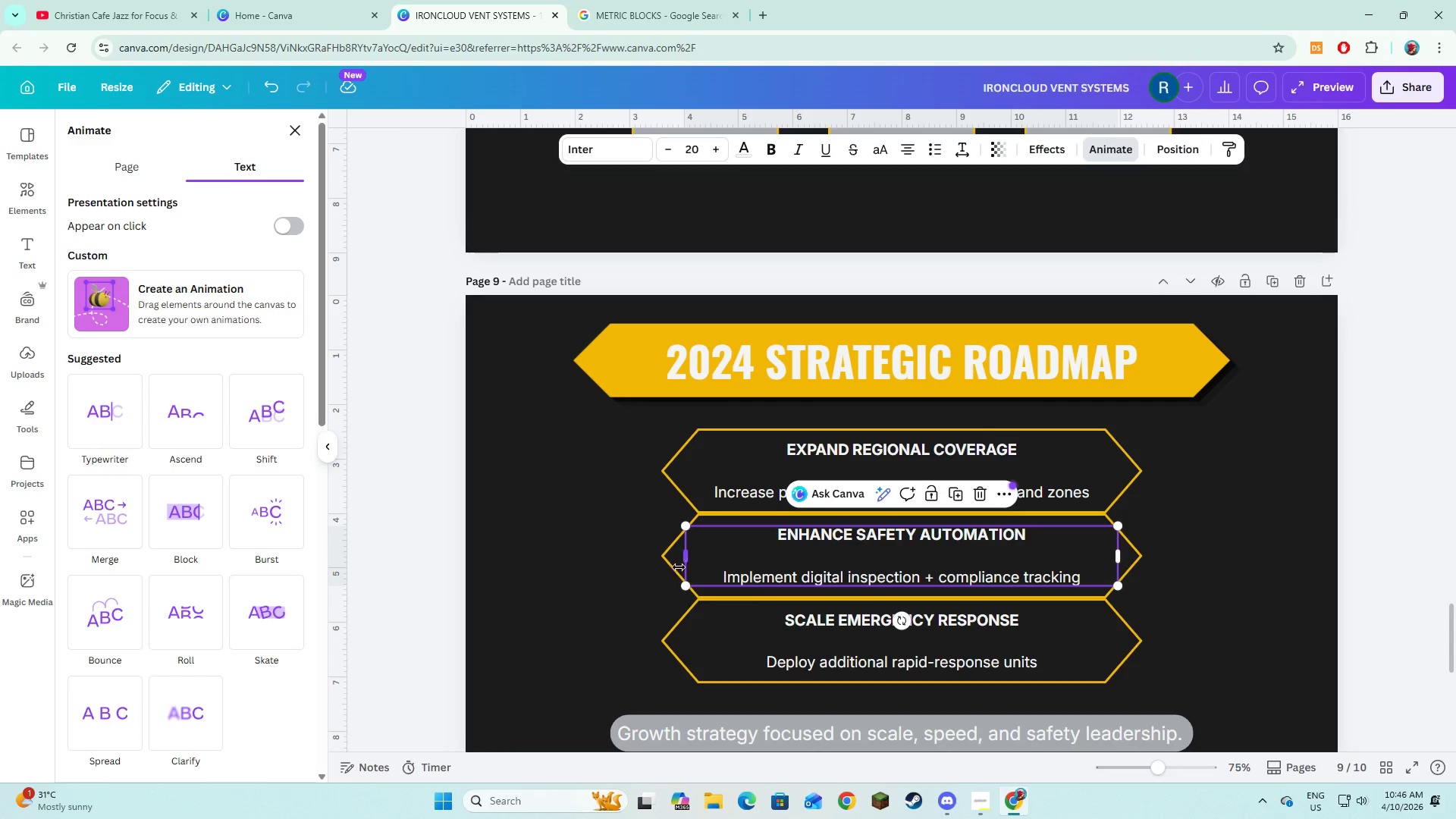 
hold_key(key=ShiftLeft, duration=0.75)
left_click([672, 566])
 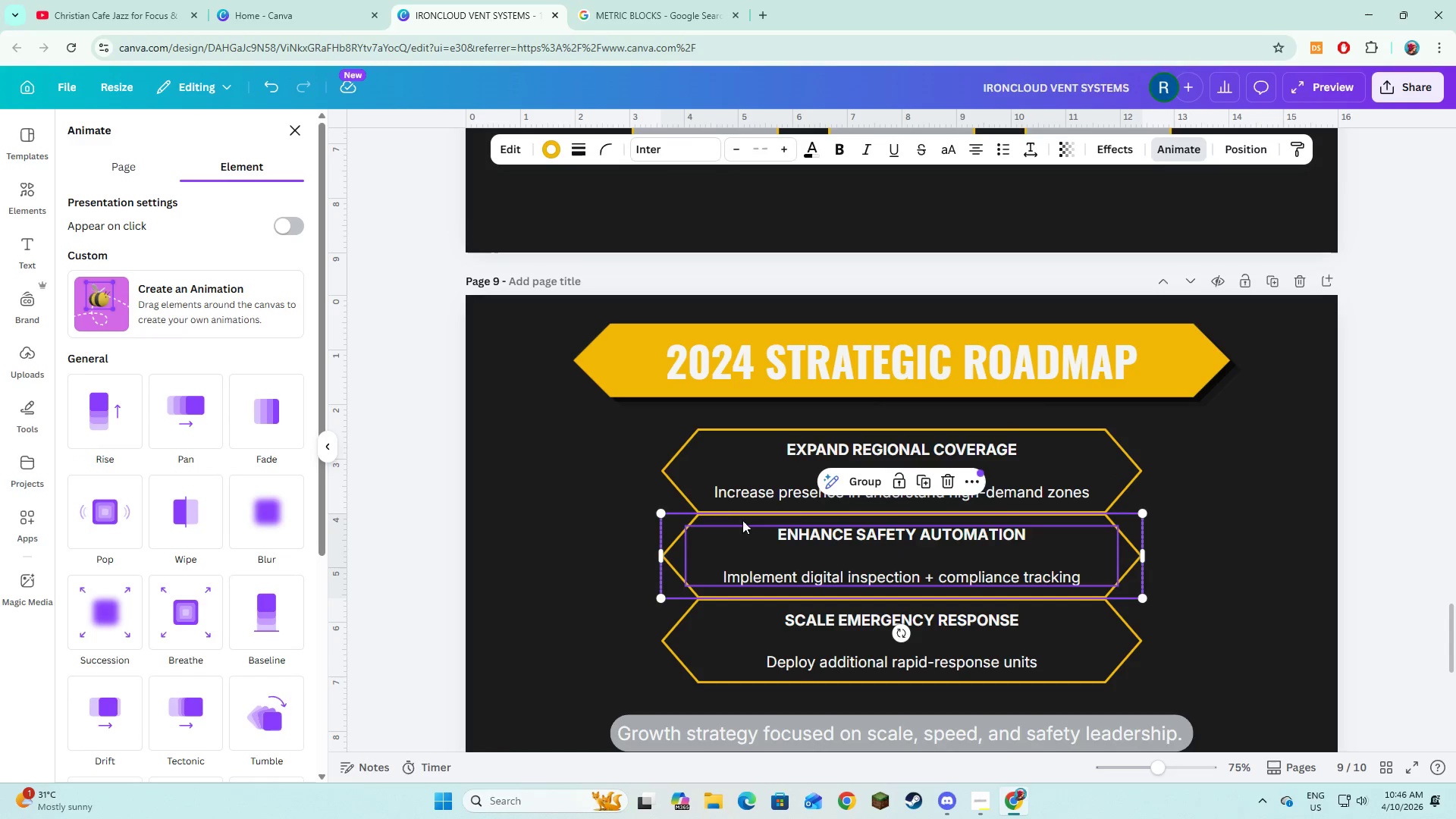 
hold_key(key=ShiftLeft, duration=1.53)
double_click([767, 644])
 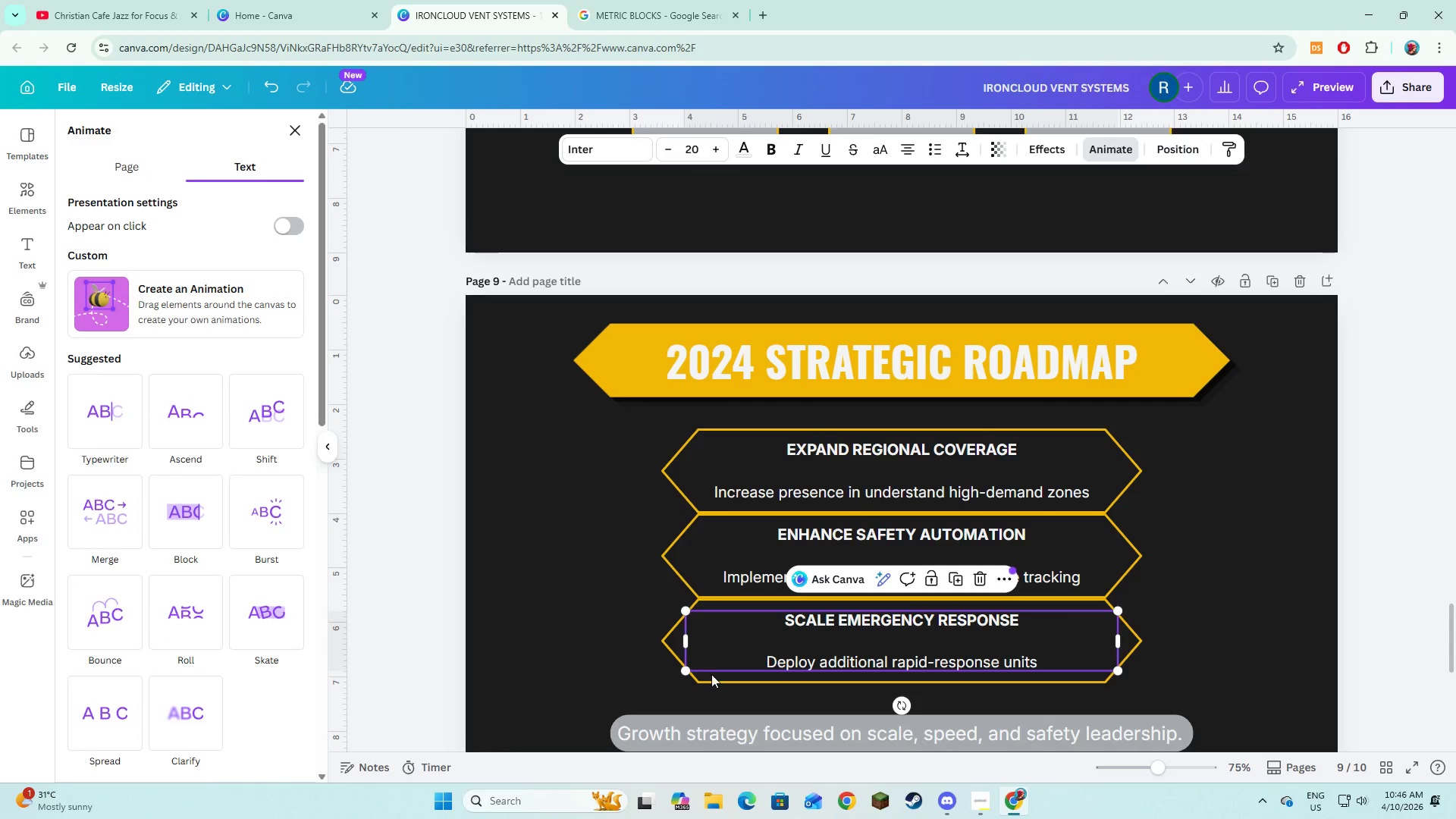 
hold_key(key=ShiftLeft, duration=0.64)
left_click([711, 676])
 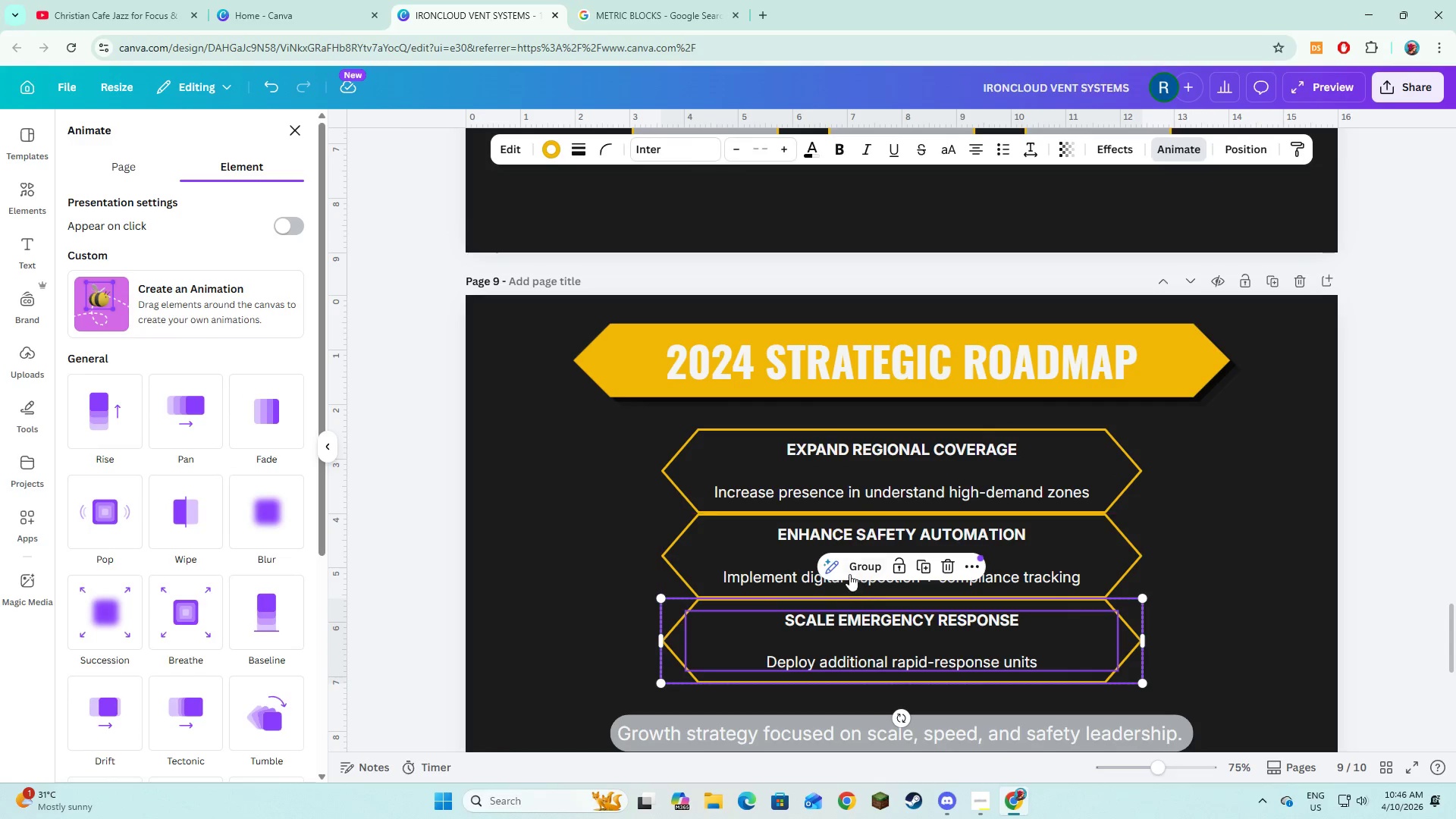 
left_click([859, 563])
 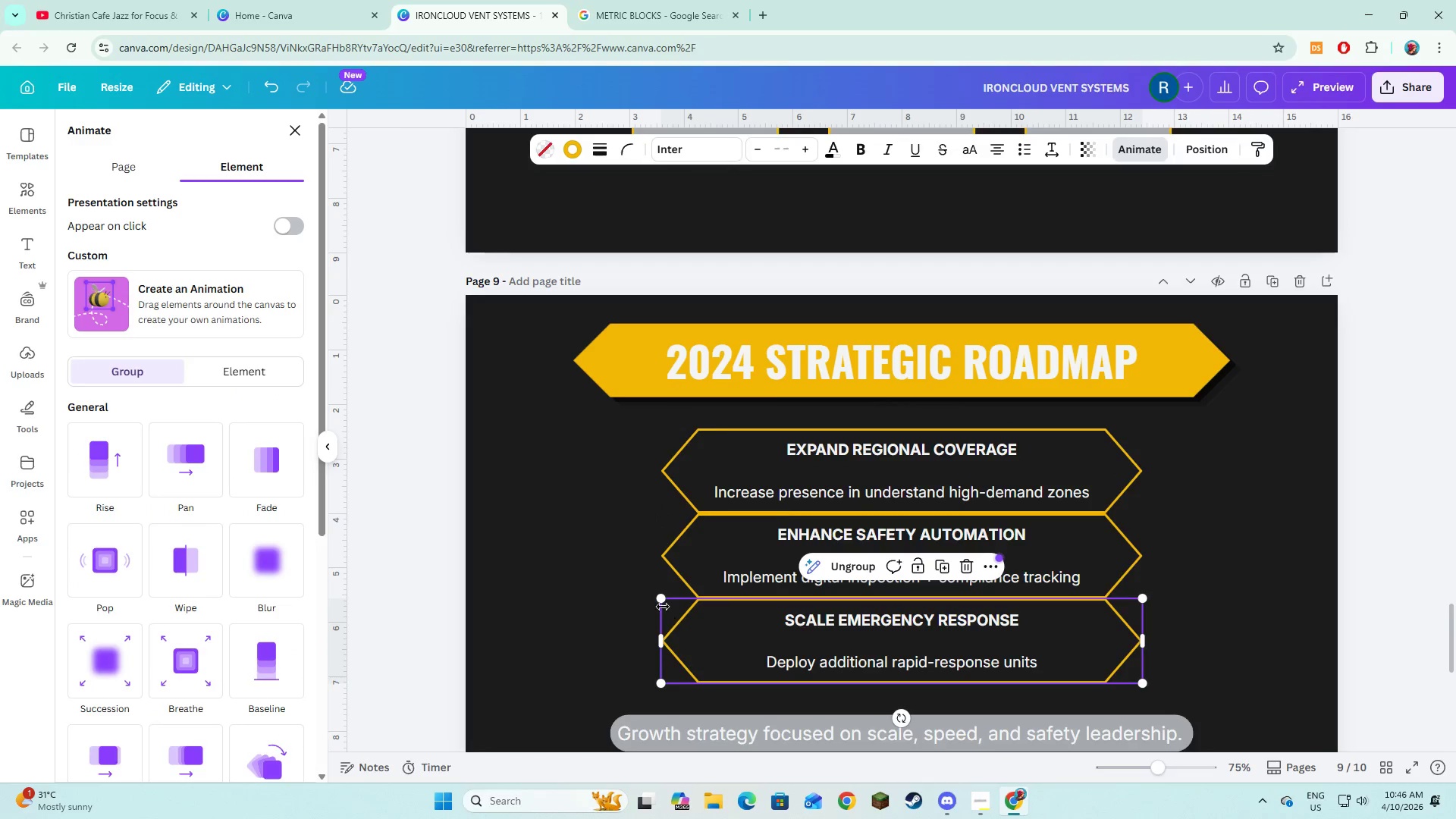 
scroll: coordinate [663, 606], scroll_direction: down, amount: 3.0
 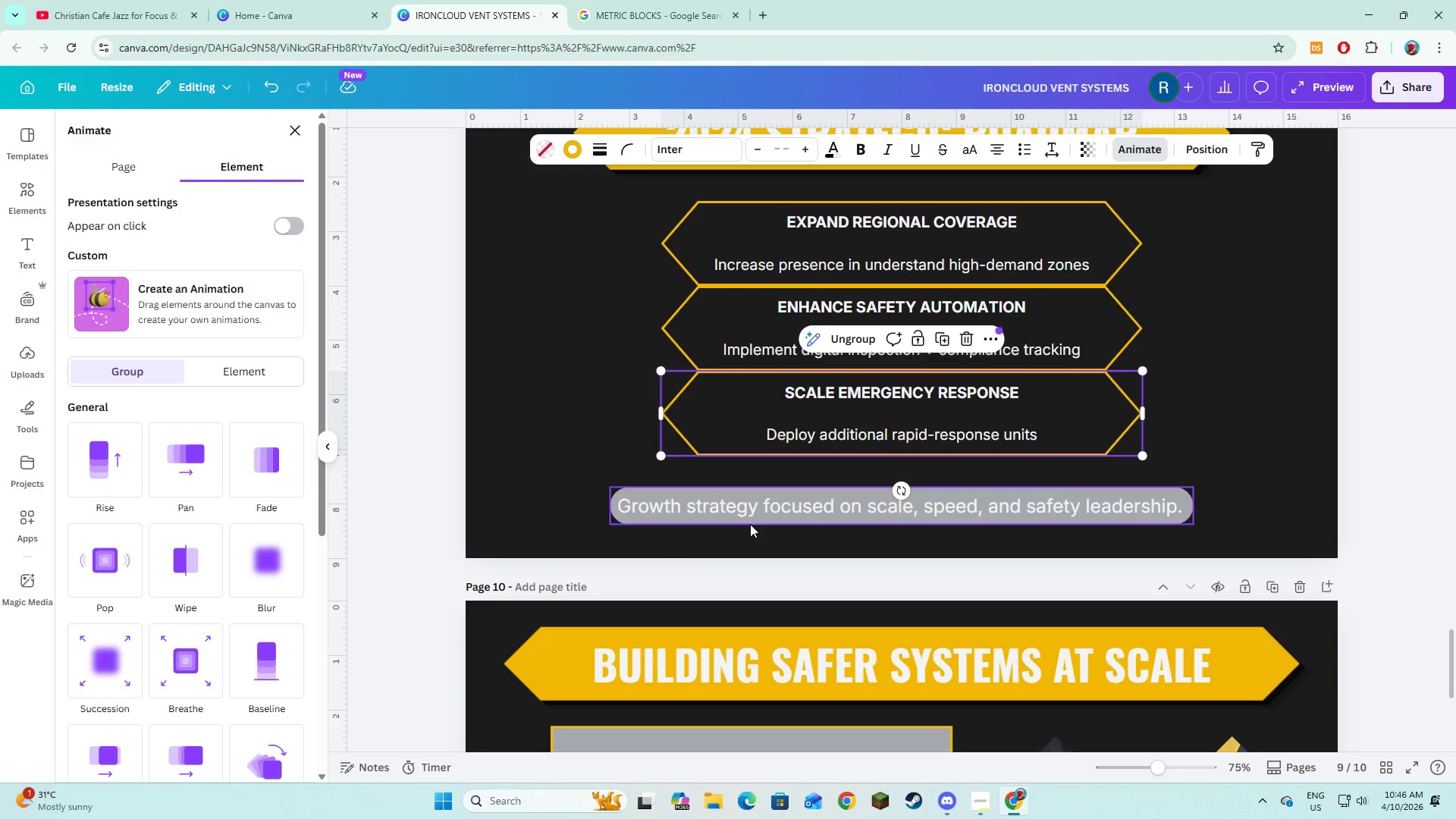 
left_click([749, 511])
 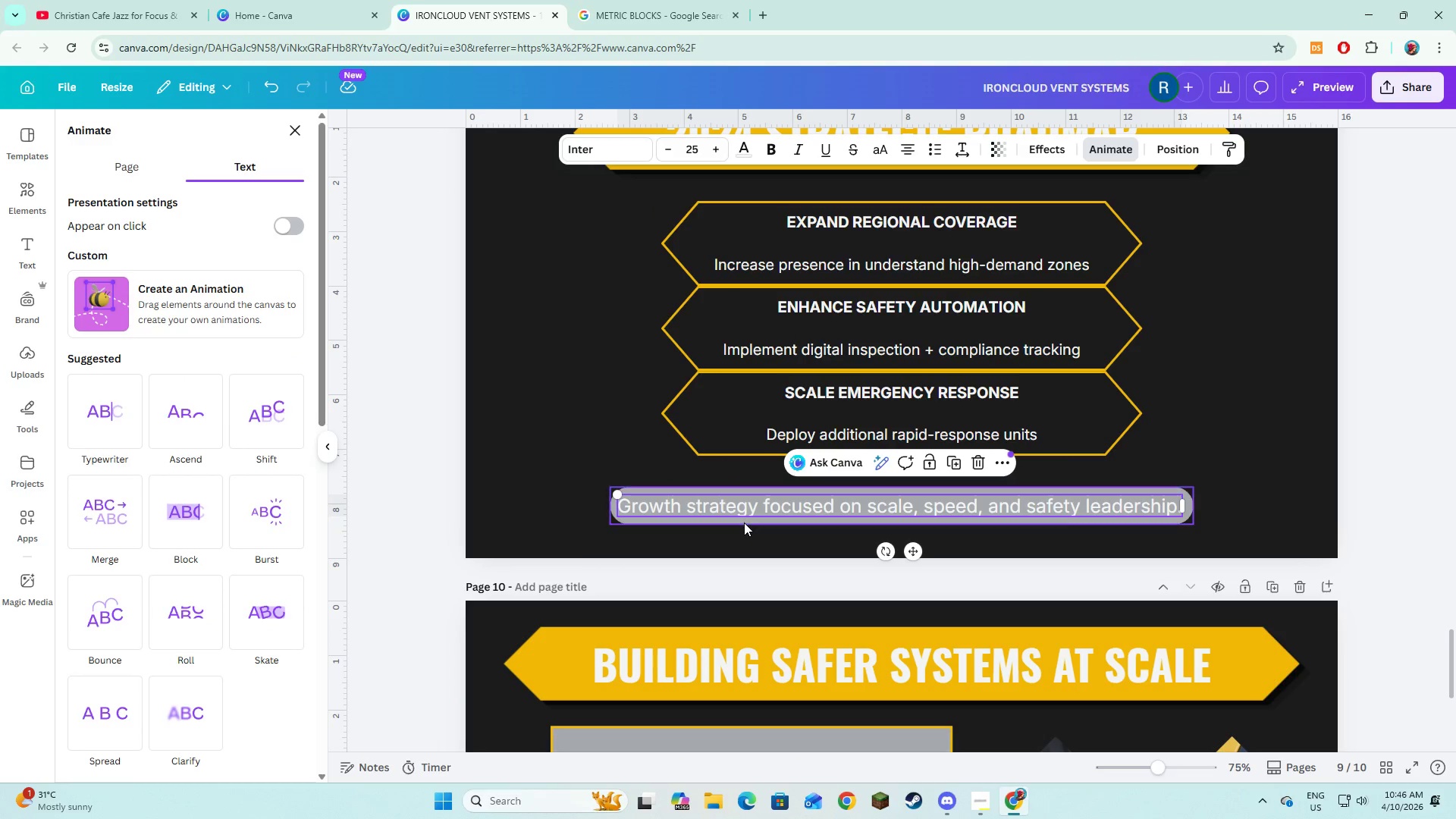 
hold_key(key=ShiftLeft, duration=0.58)
left_click([744, 522])
 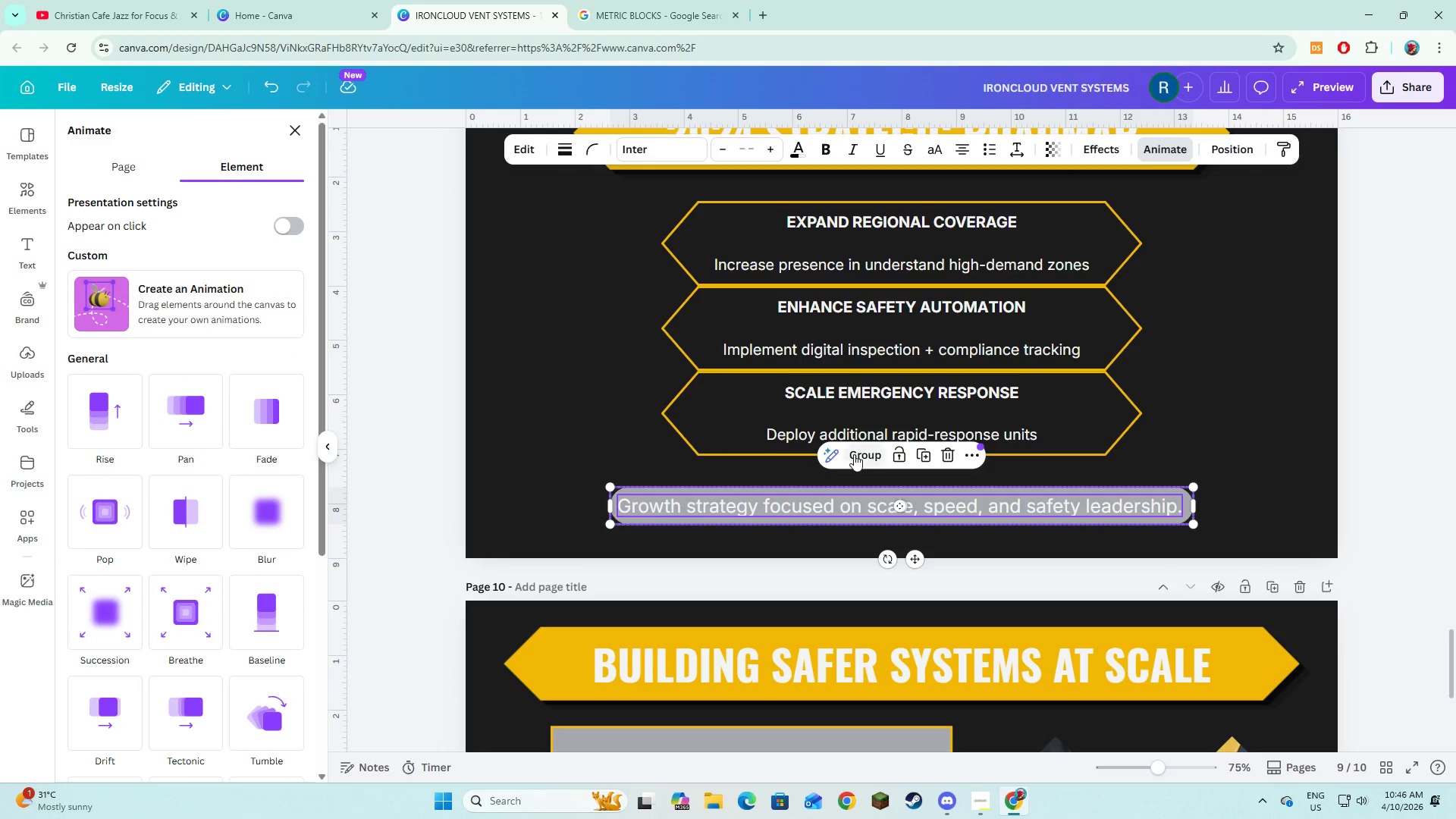 
left_click([854, 454])
 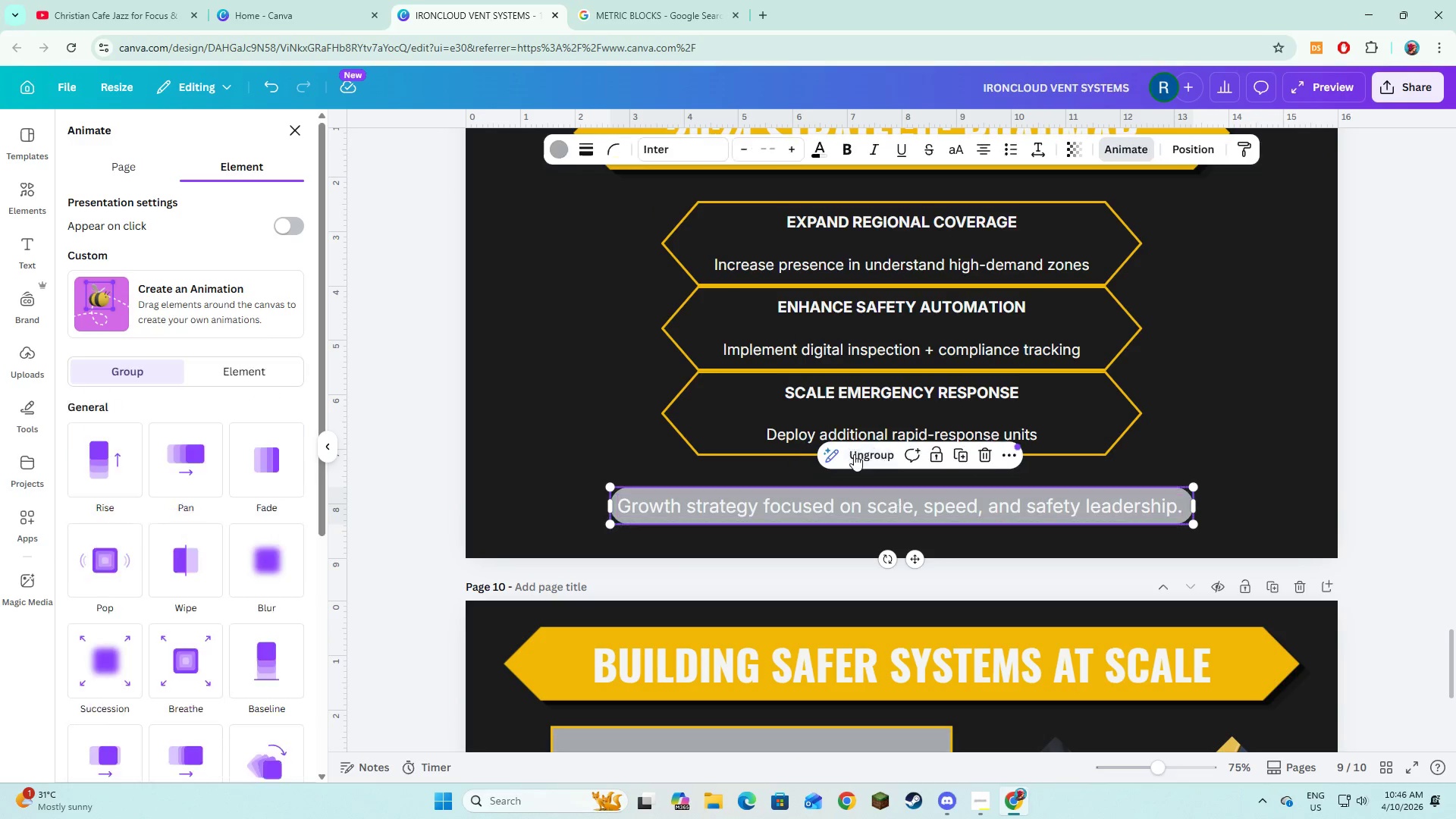 
scroll: coordinate [847, 456], scroll_direction: up, amount: 3.0
 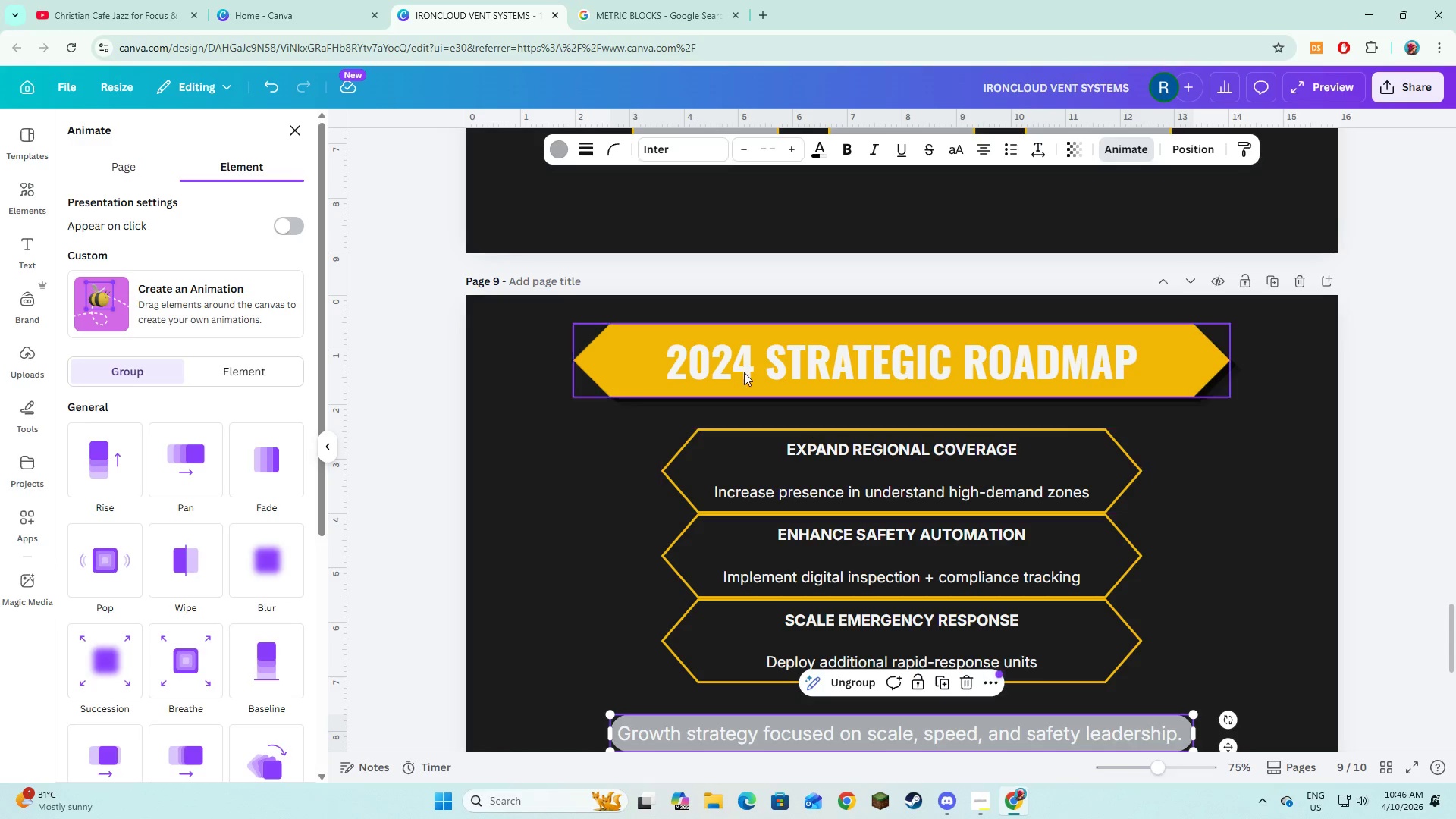 
left_click([744, 372])
 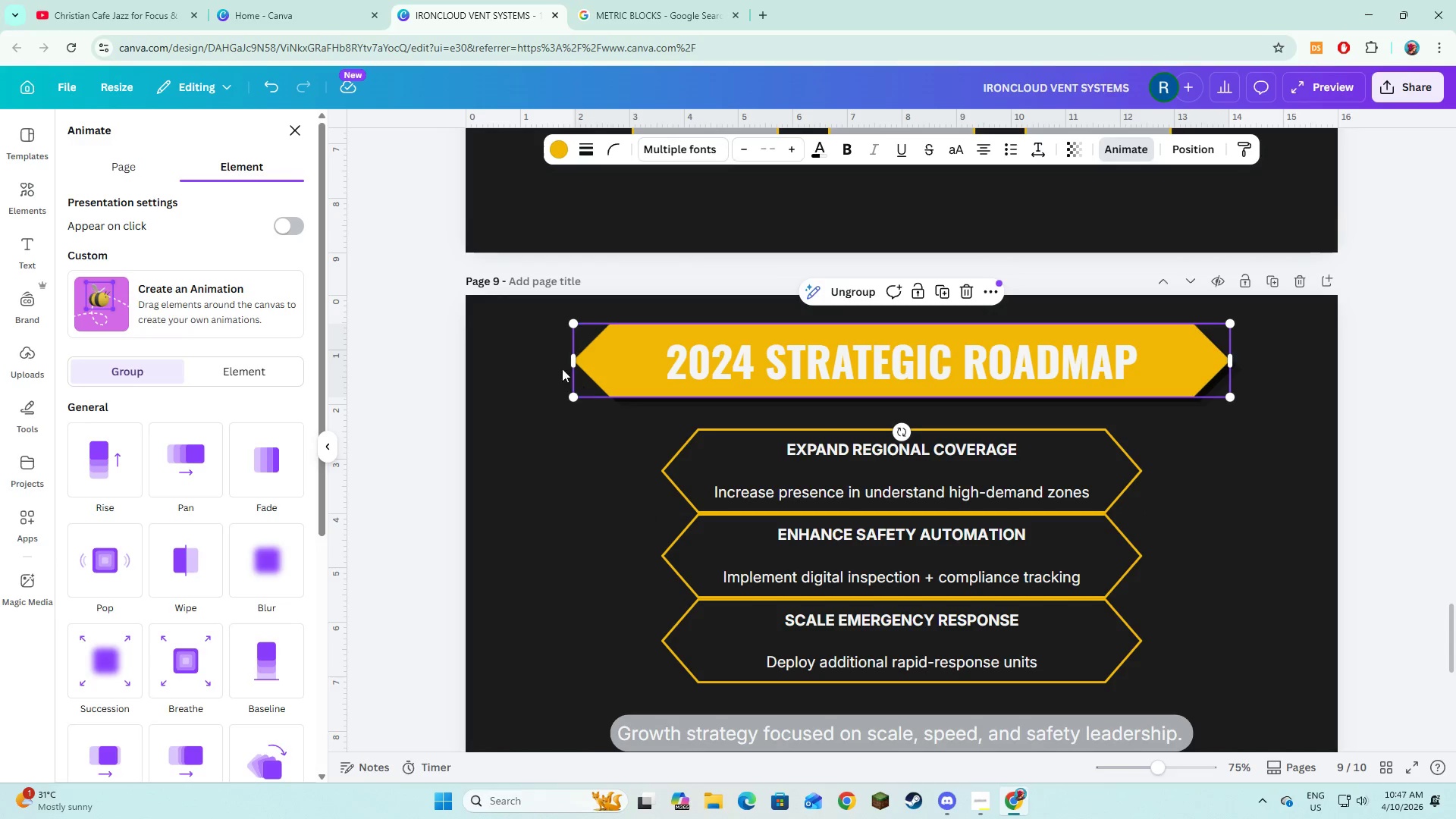 
left_click_drag(start_coordinate=[540, 351], to_coordinate=[1188, 746])
 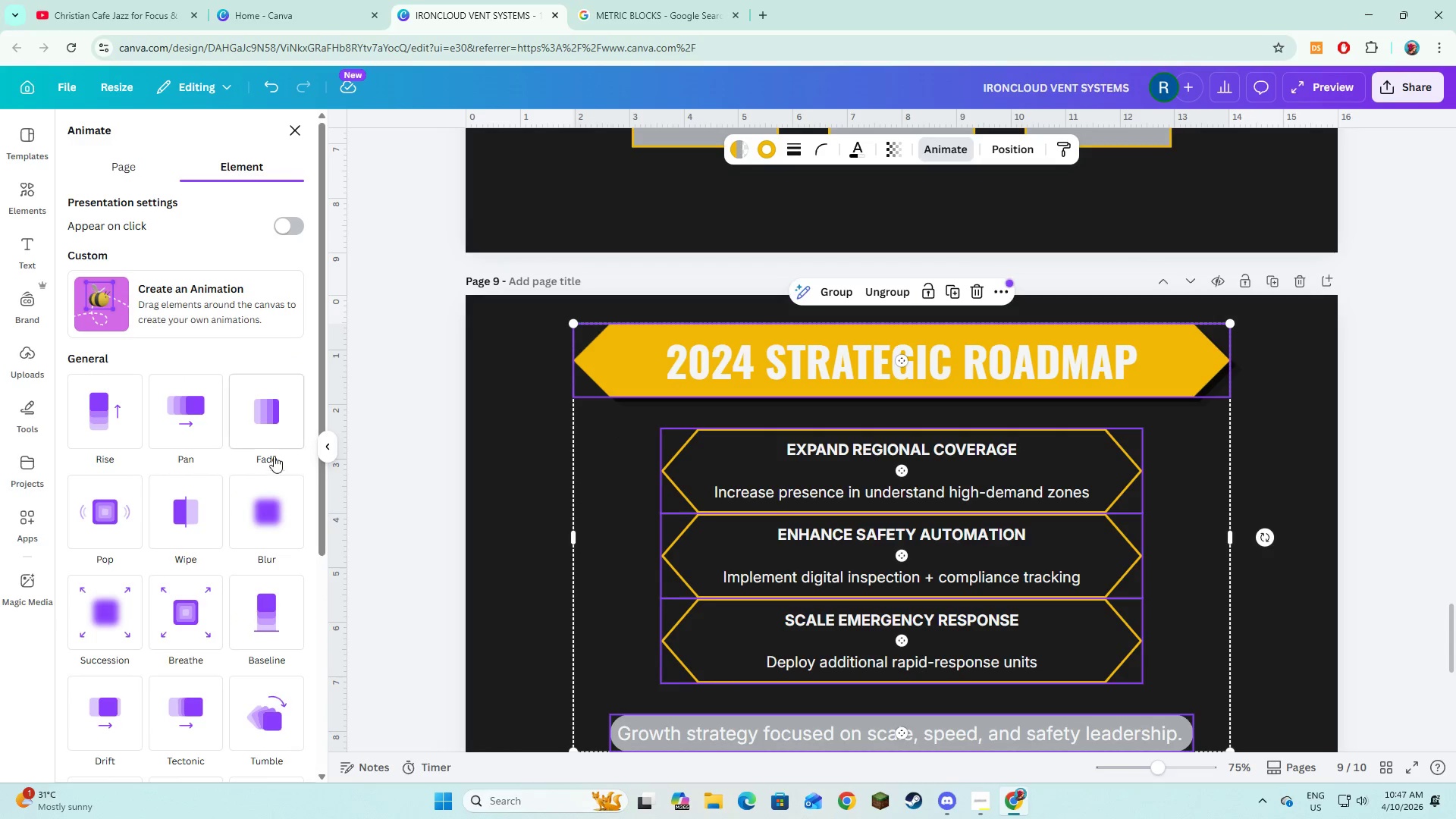 
left_click([189, 435])
 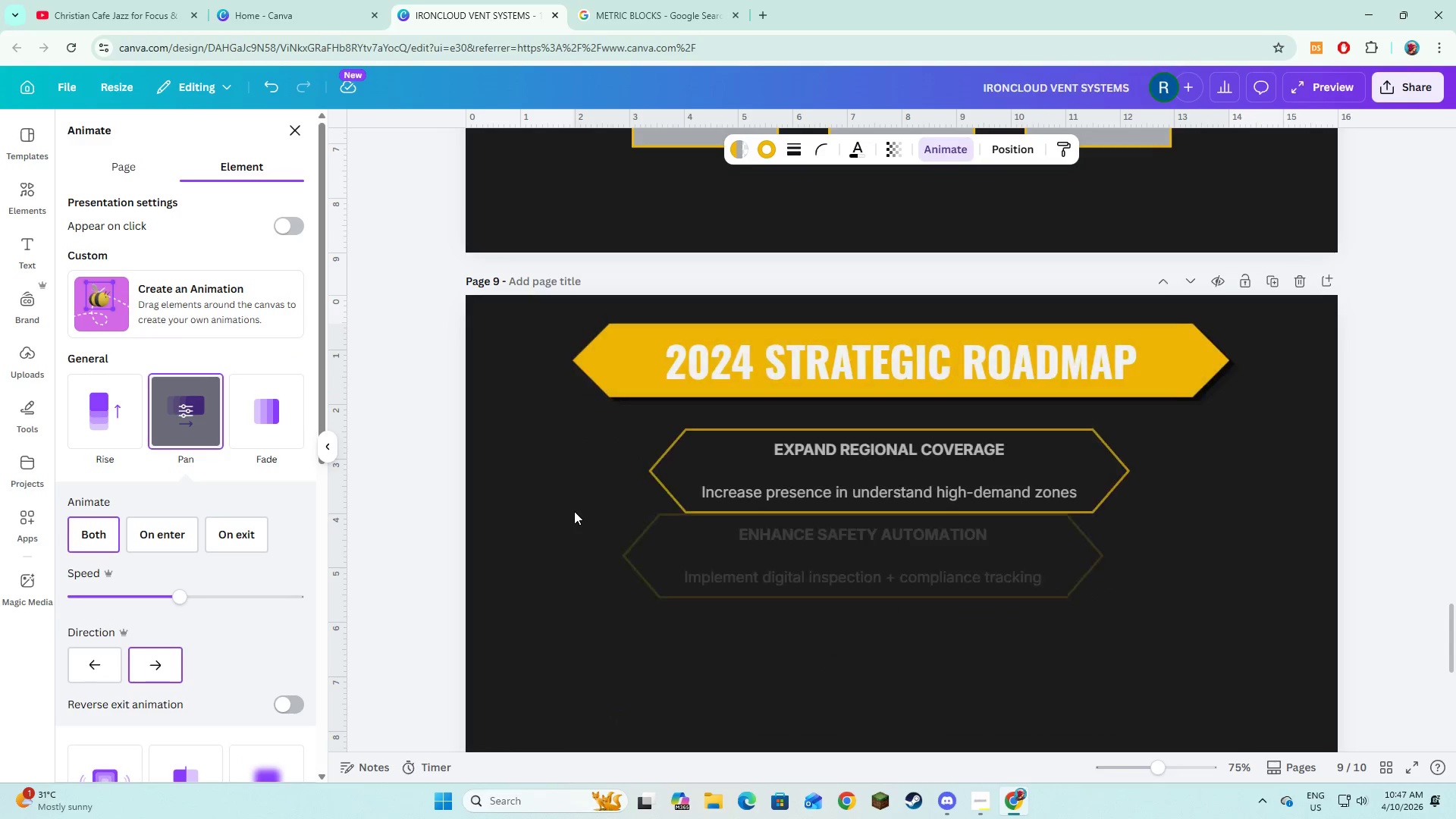 
scroll: coordinate [600, 504], scroll_direction: down, amount: 4.0
 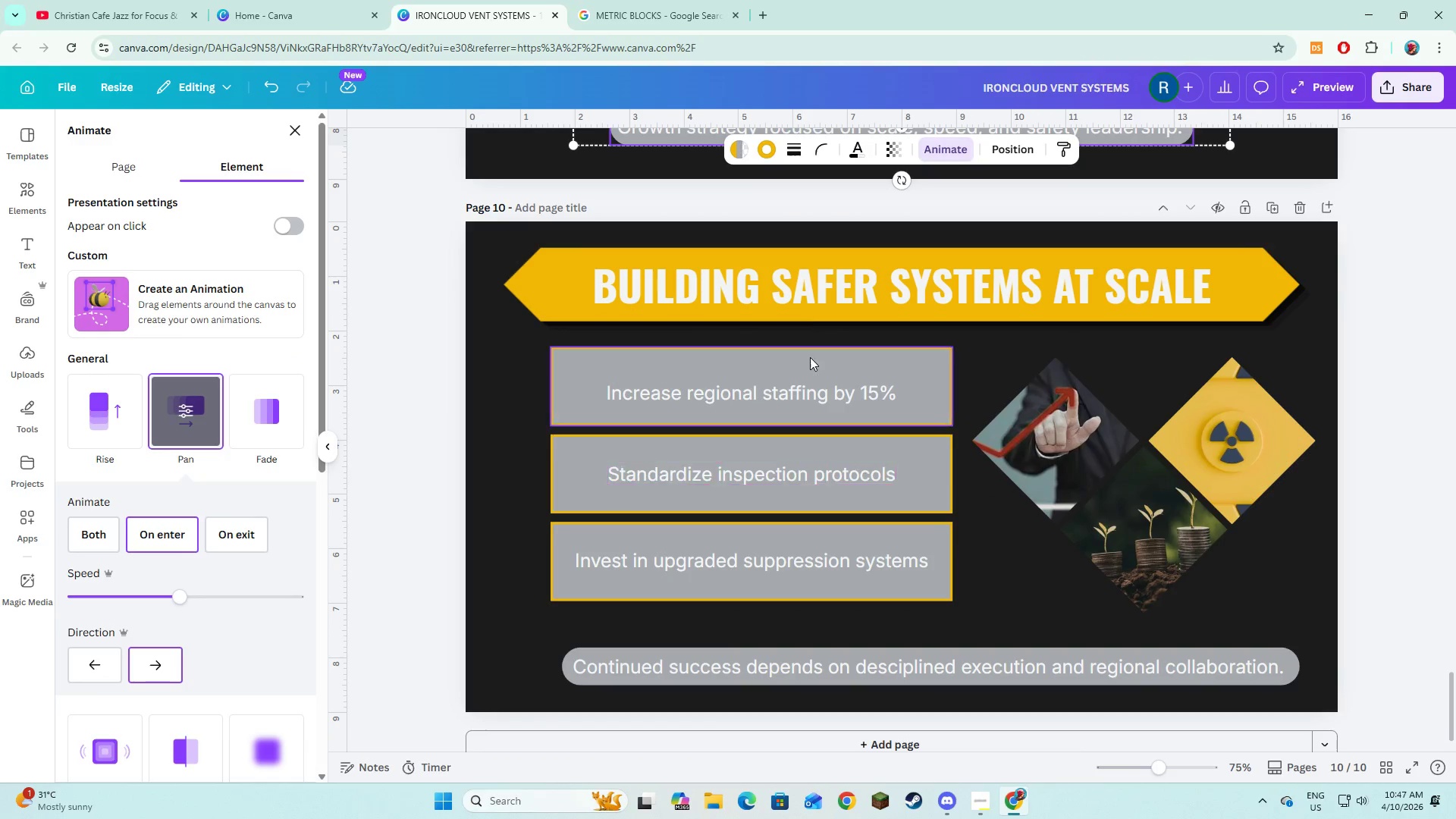 
left_click([808, 293])
 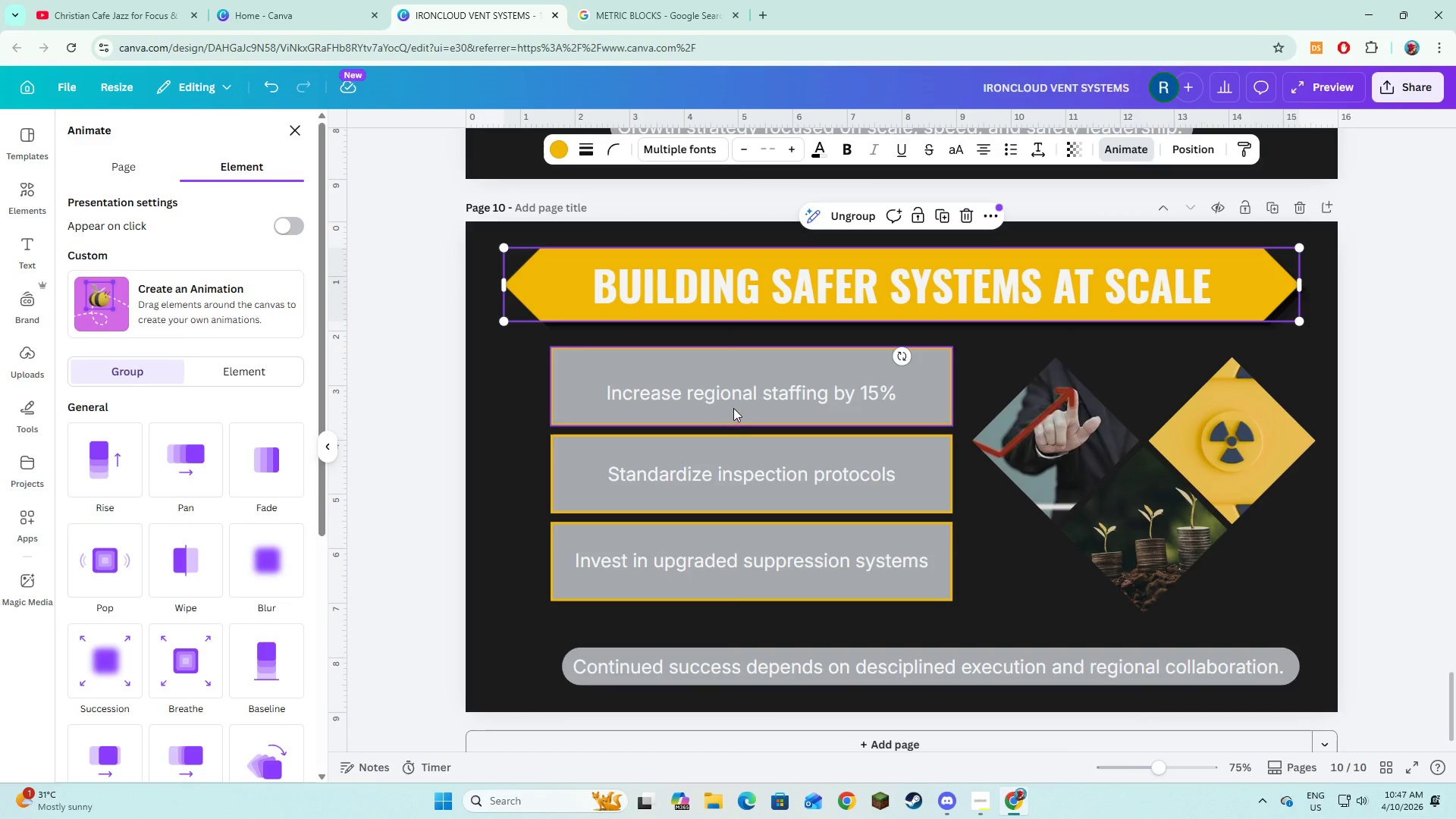 
left_click([734, 404])
 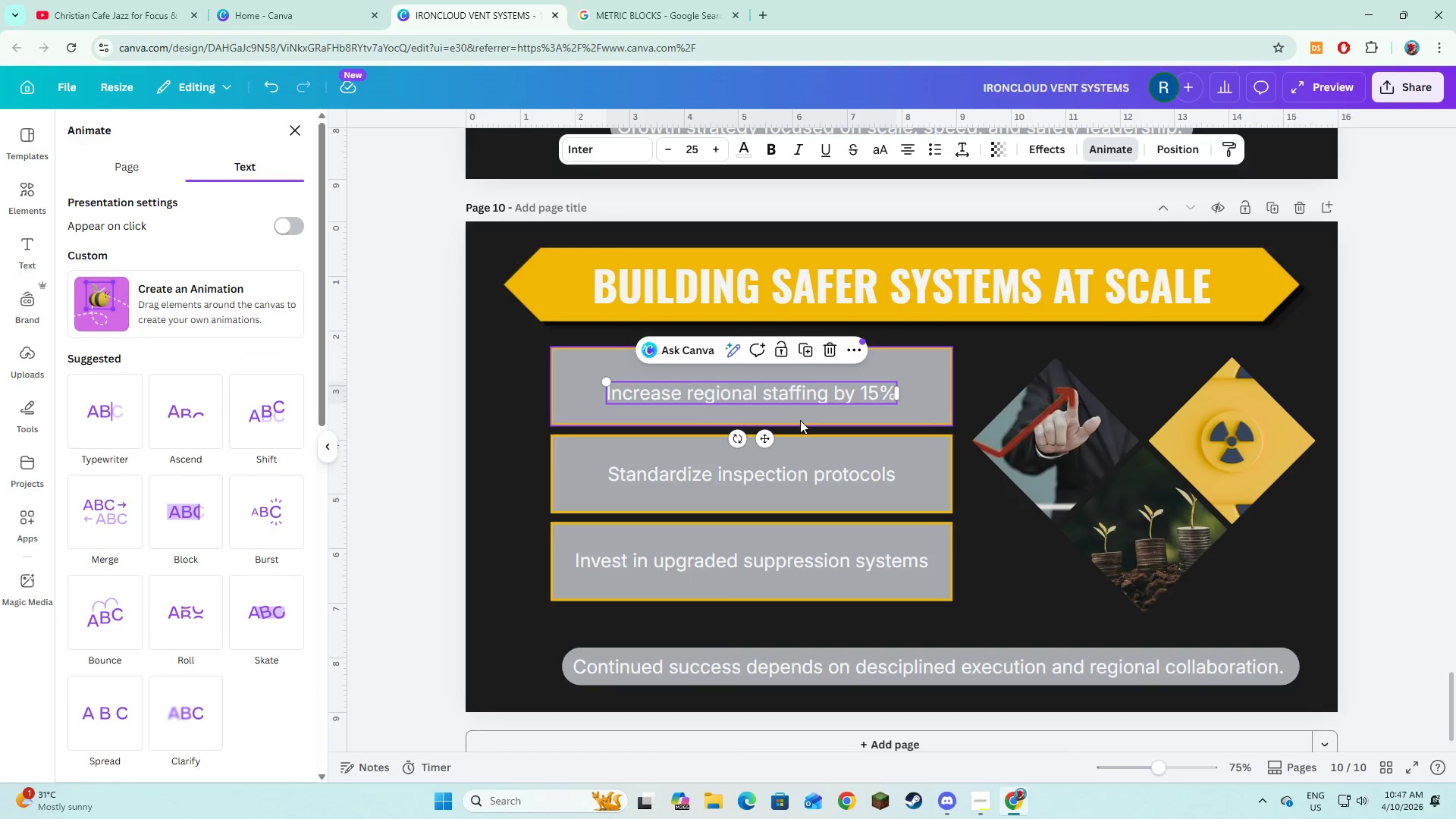 
hold_key(key=ShiftLeft, duration=0.58)
left_click([800, 420])
 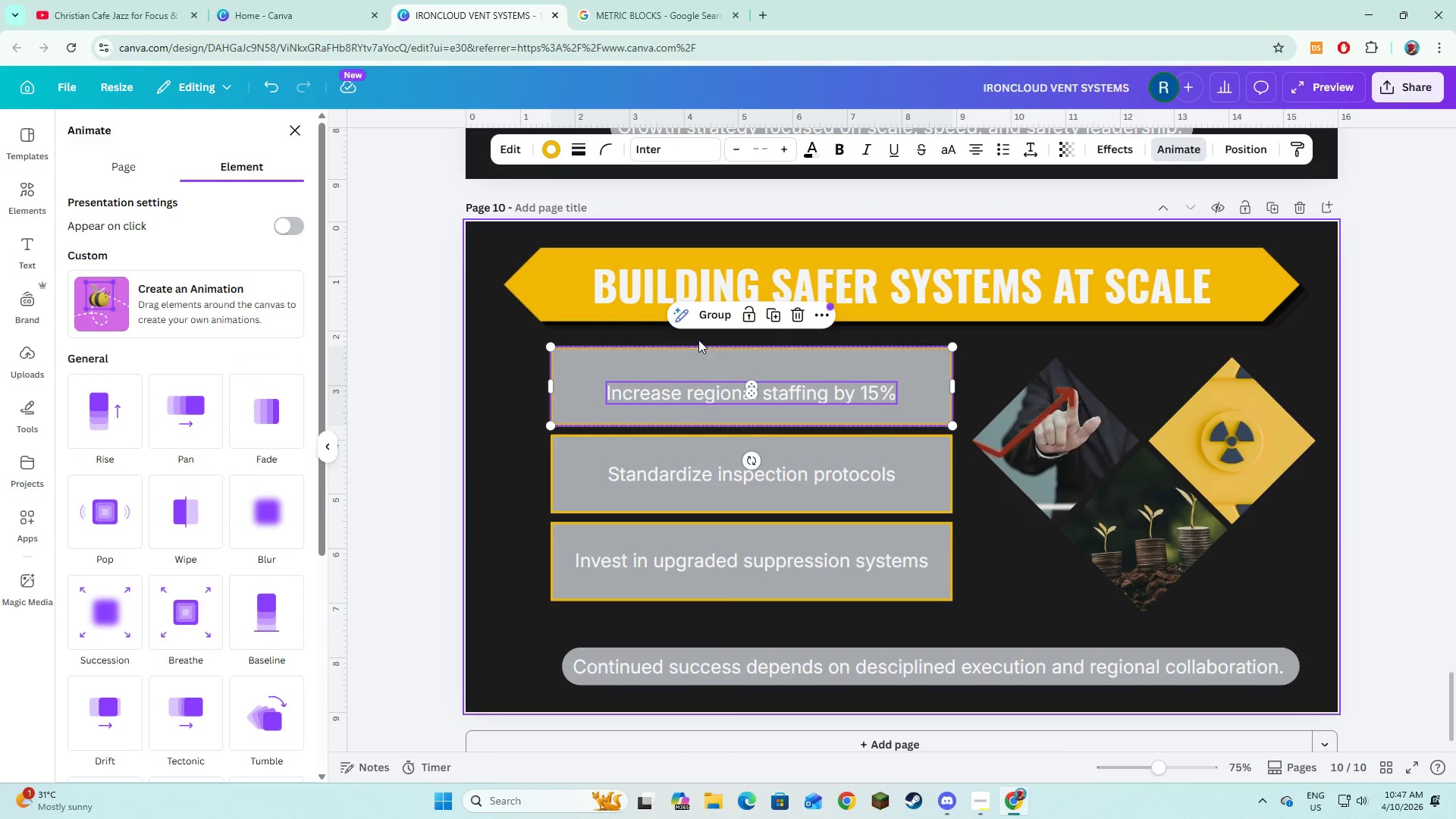 
left_click([706, 325])